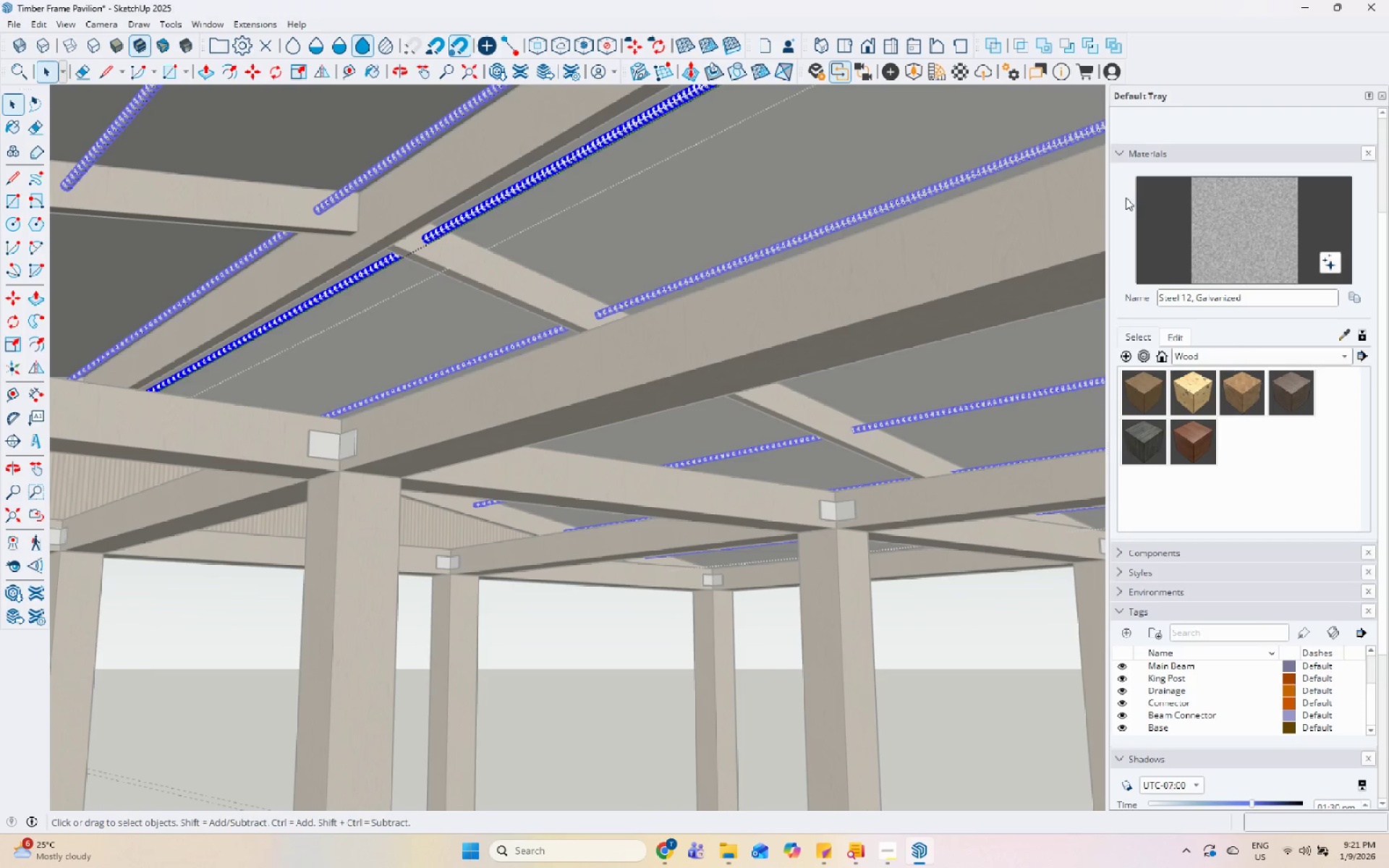 
left_click([1210, 232])
 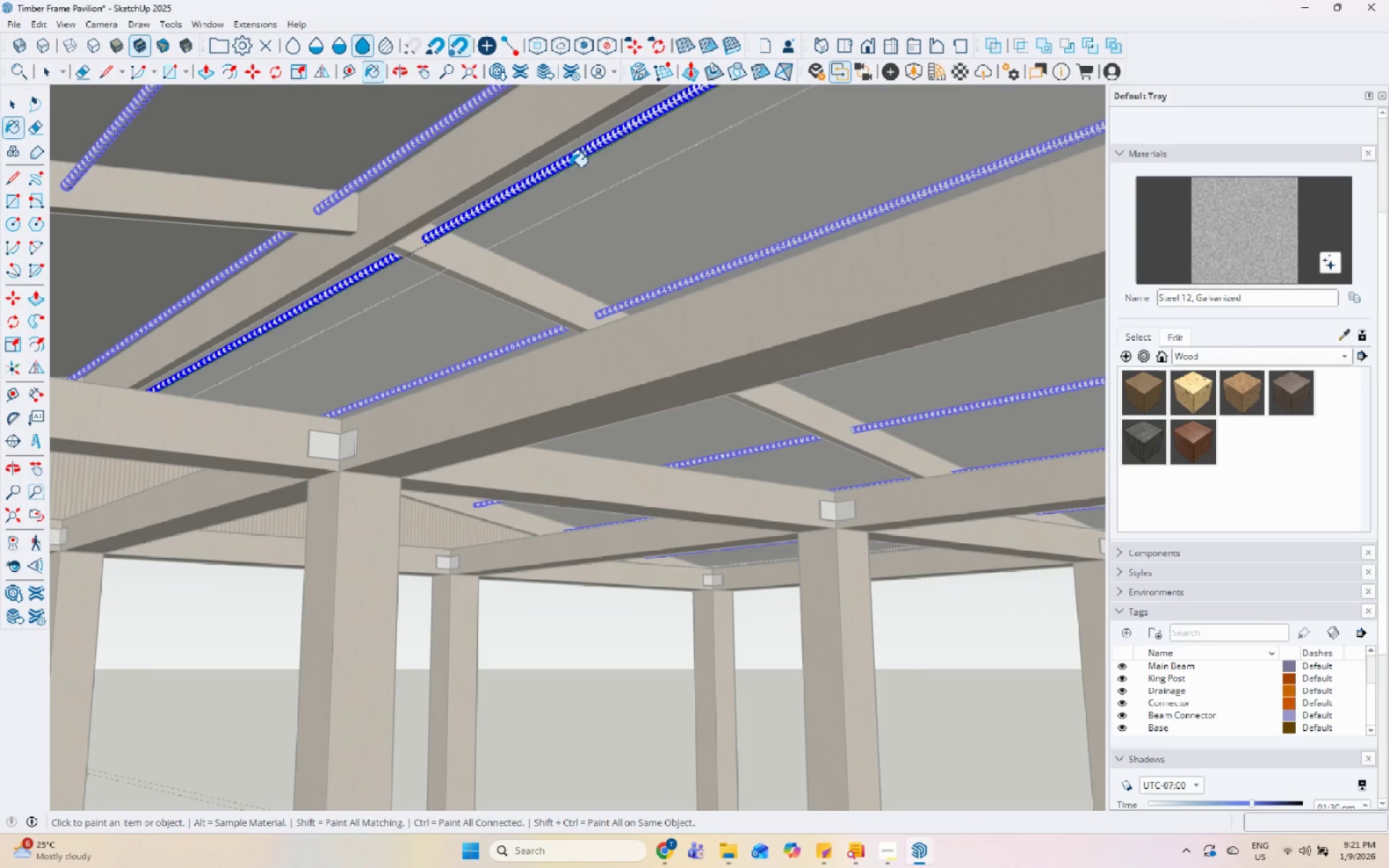 
left_click([570, 162])
 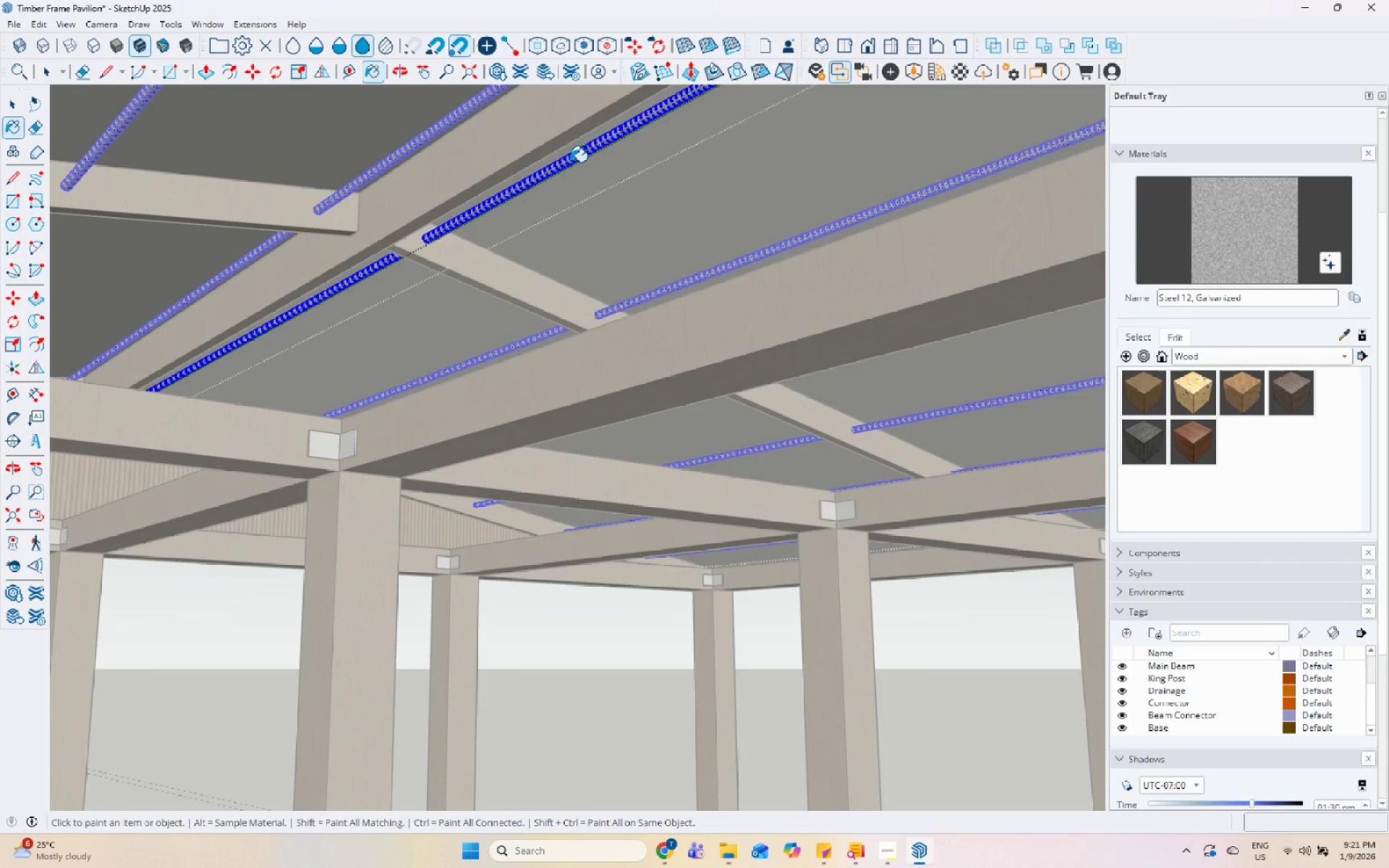 
key(Escape)
 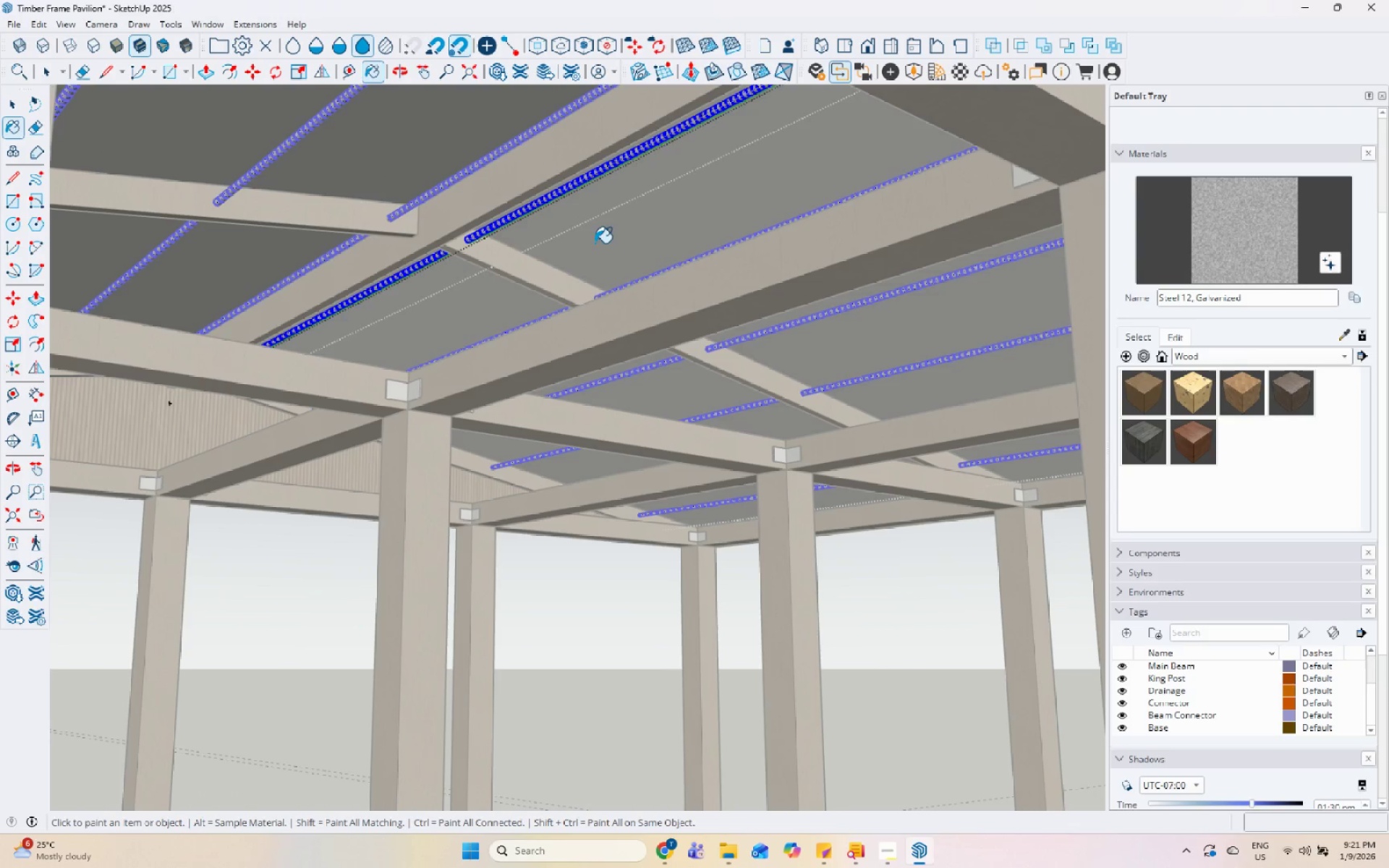 
key(Escape)
 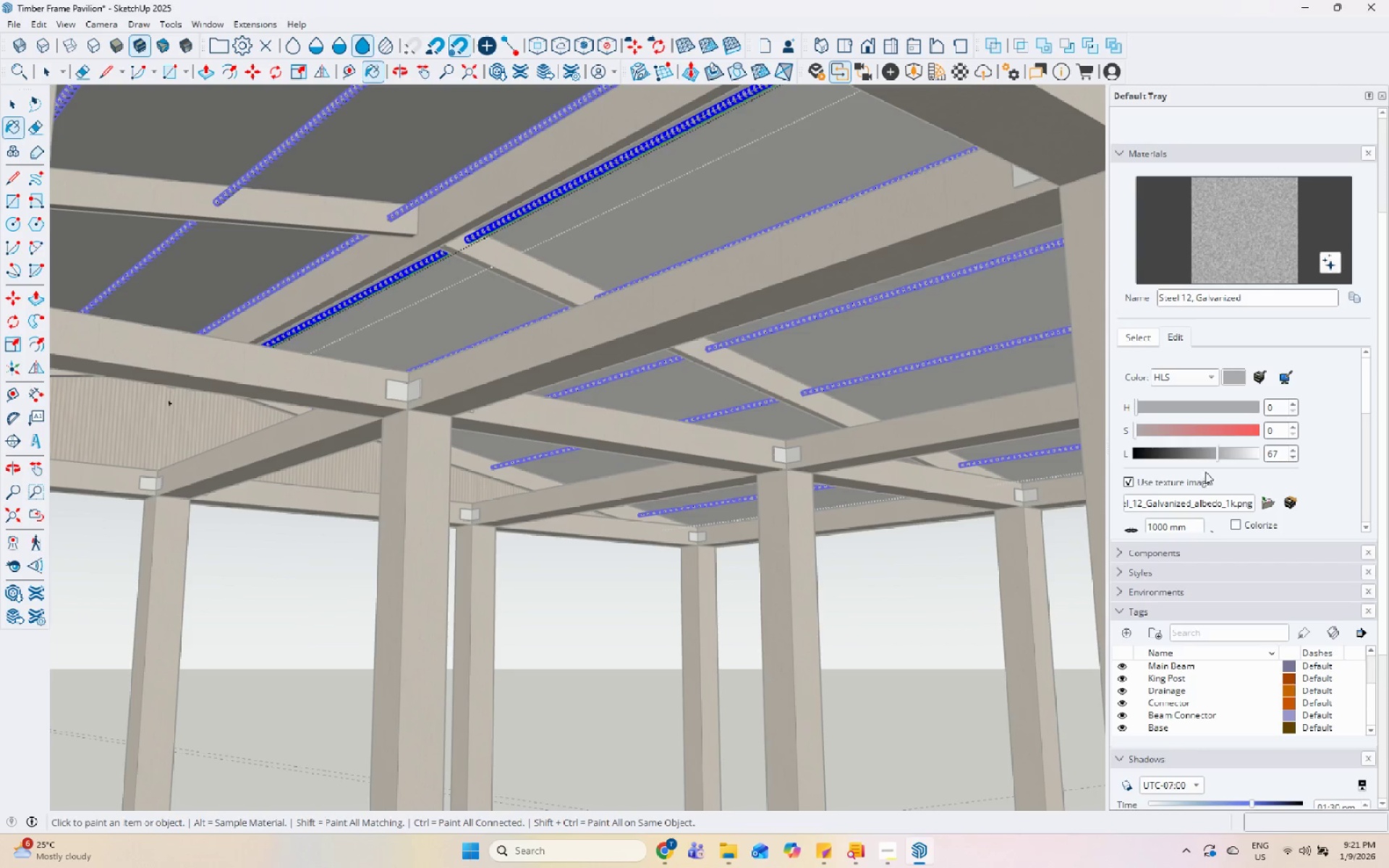 
scroll: coordinate [595, 244], scroll_direction: down, amount: 3.0
 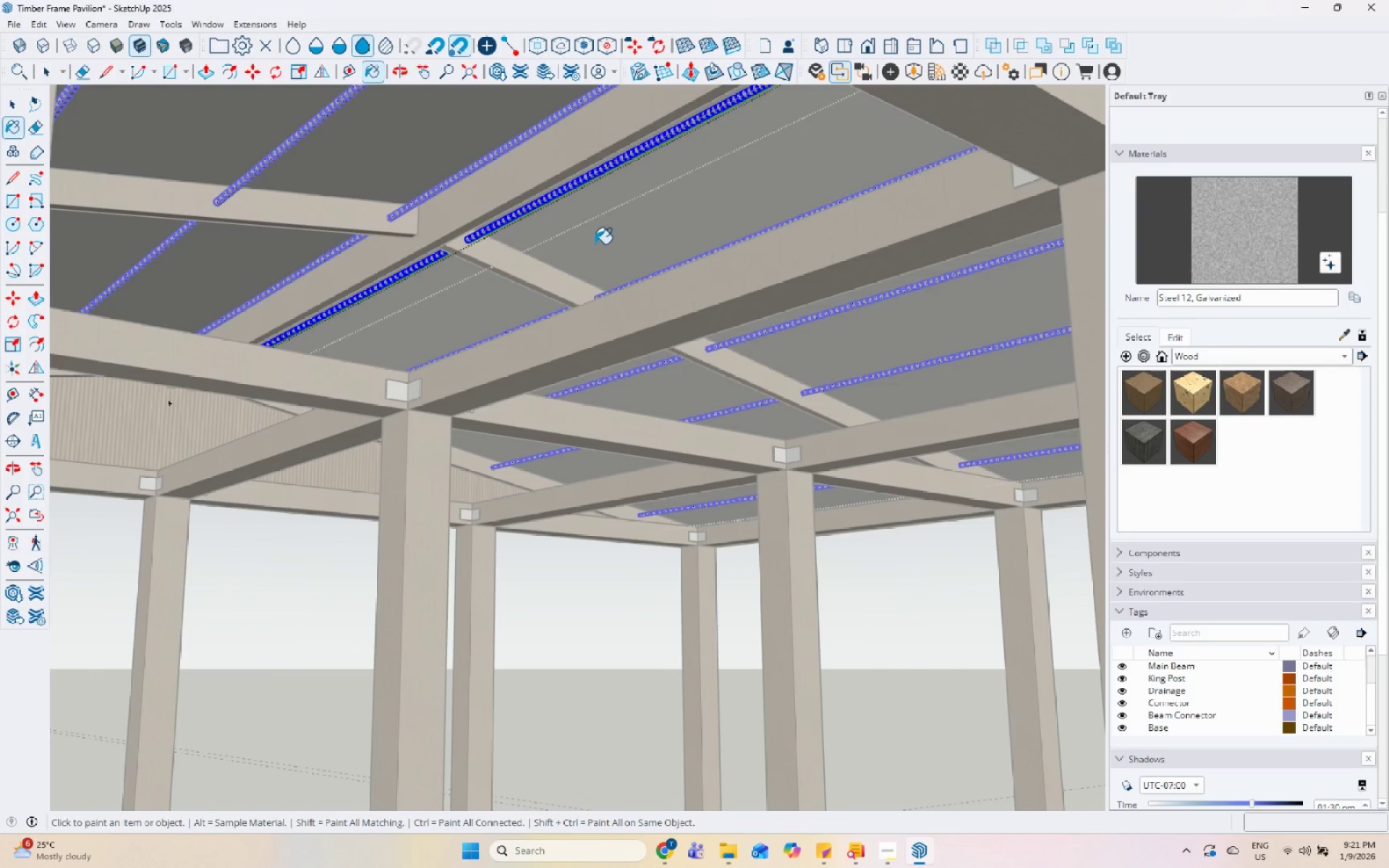 
double_click([1180, 451])
 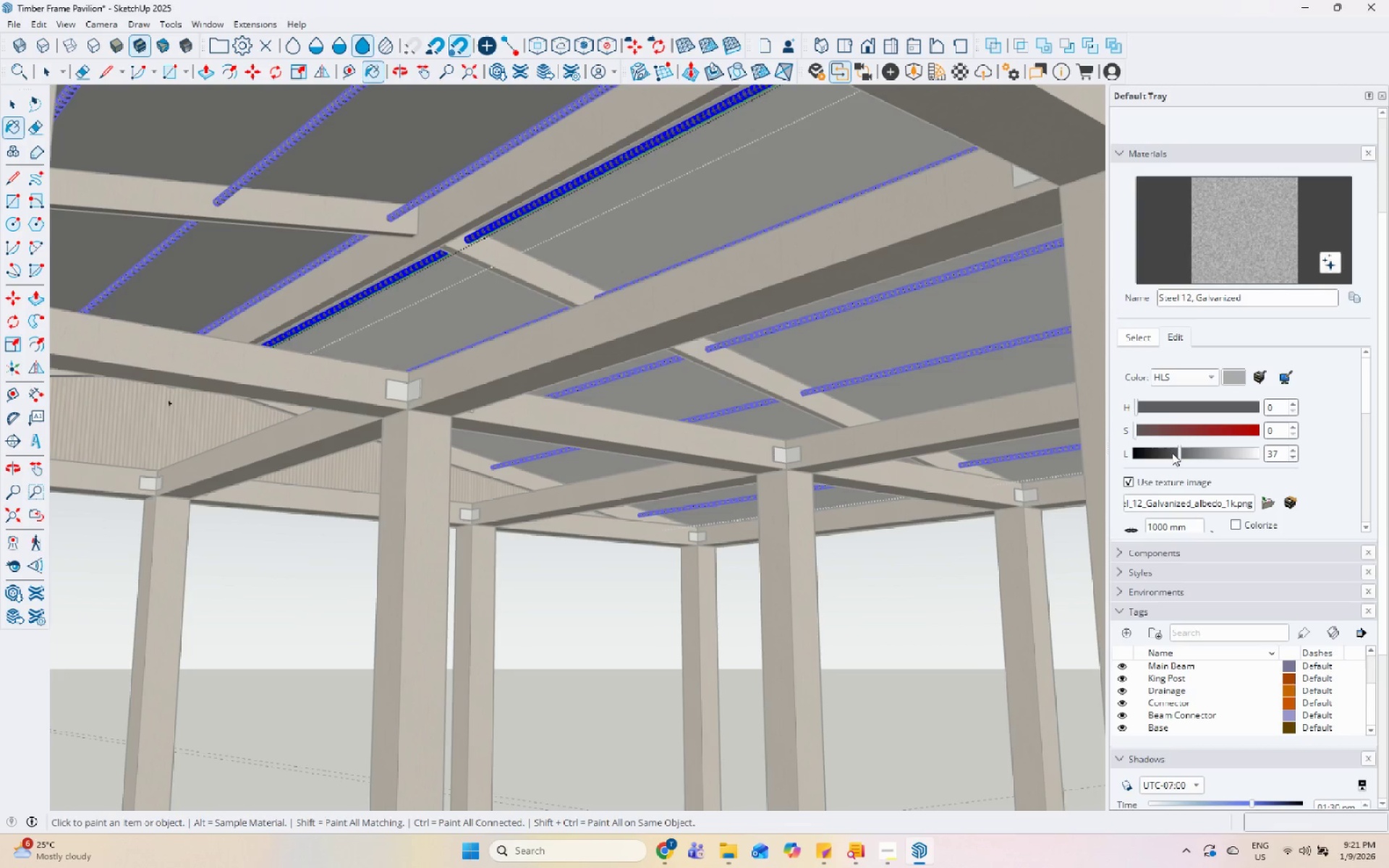 
left_click([1171, 453])
 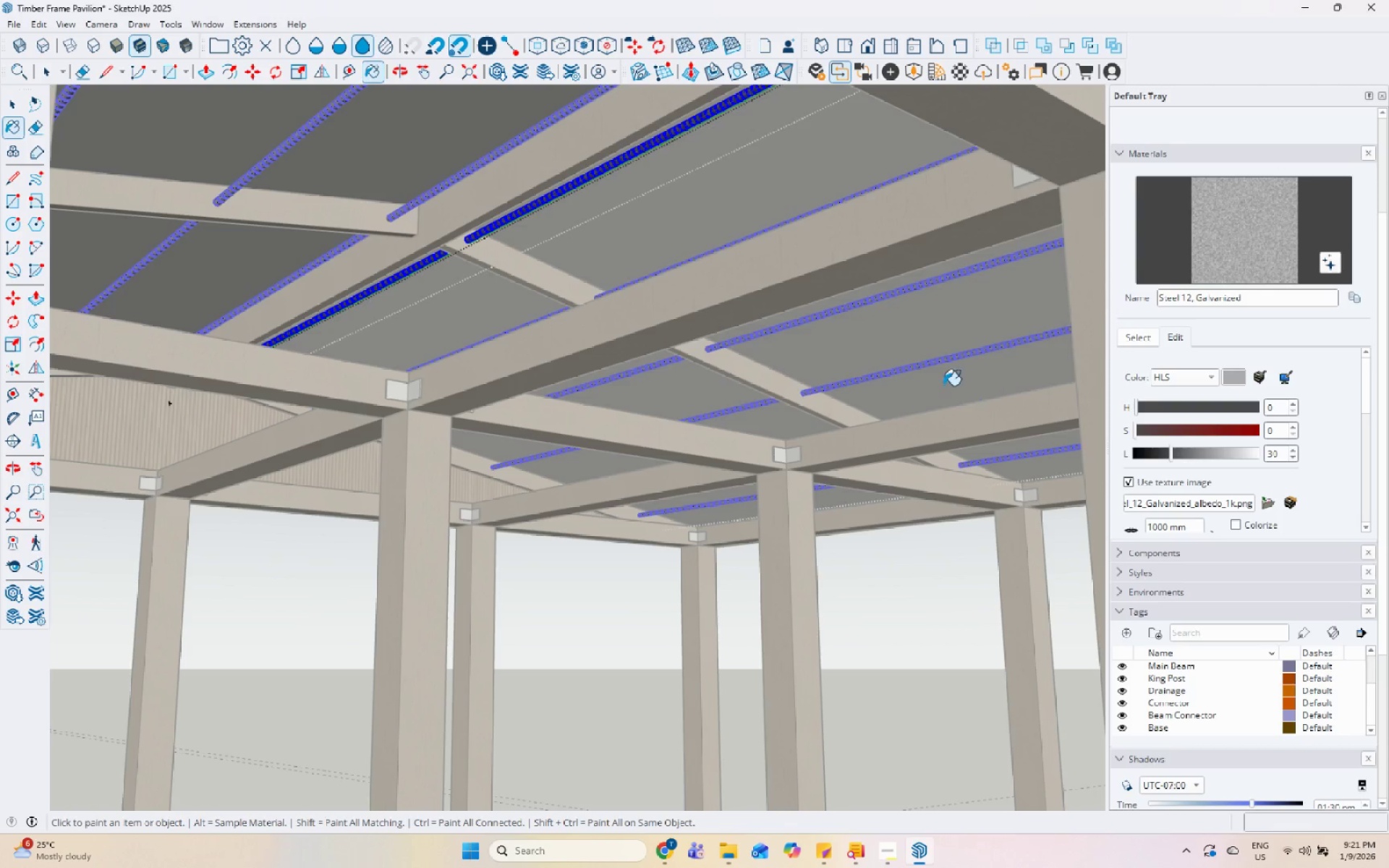 
key(Space)
 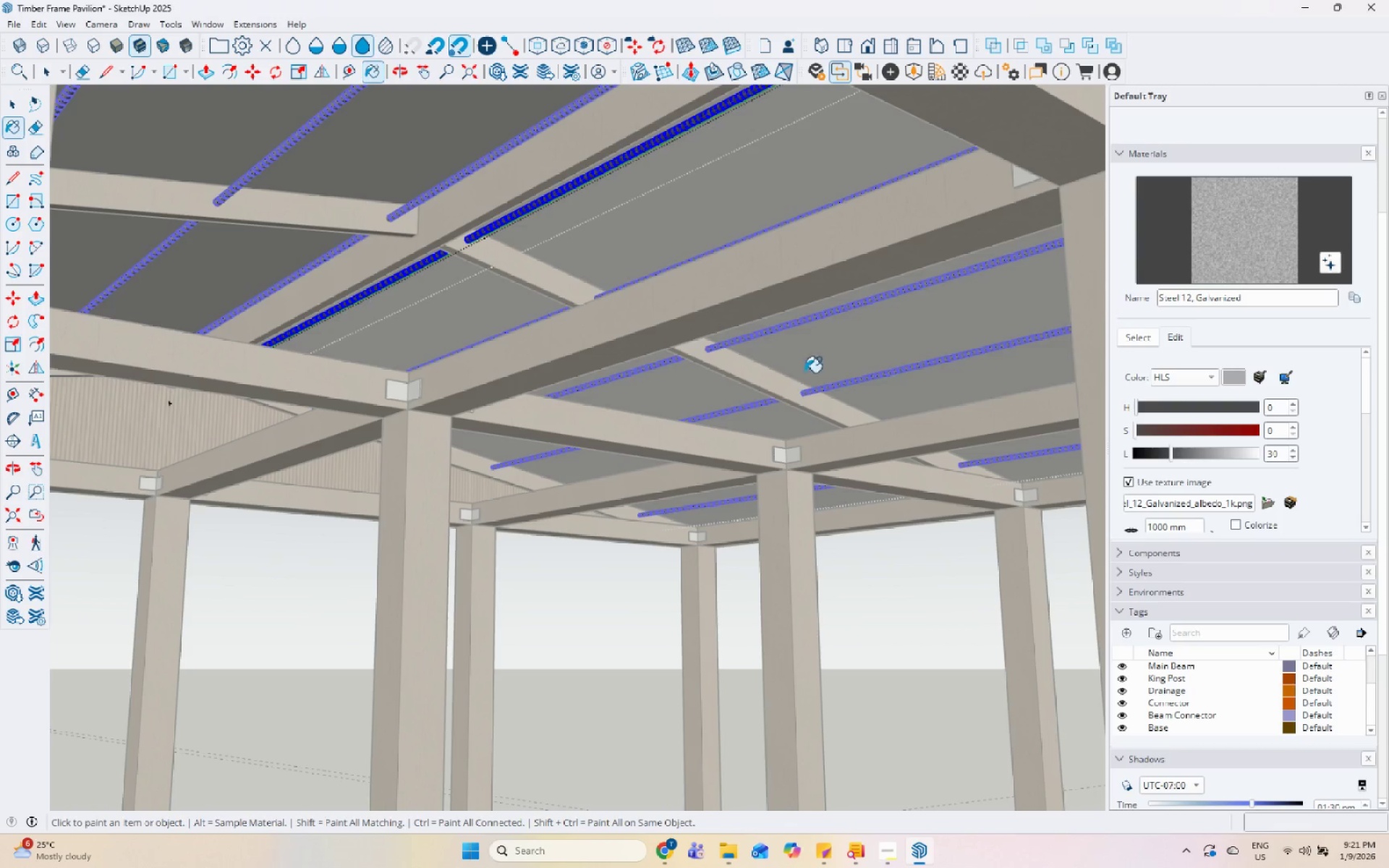 
key(Space)
 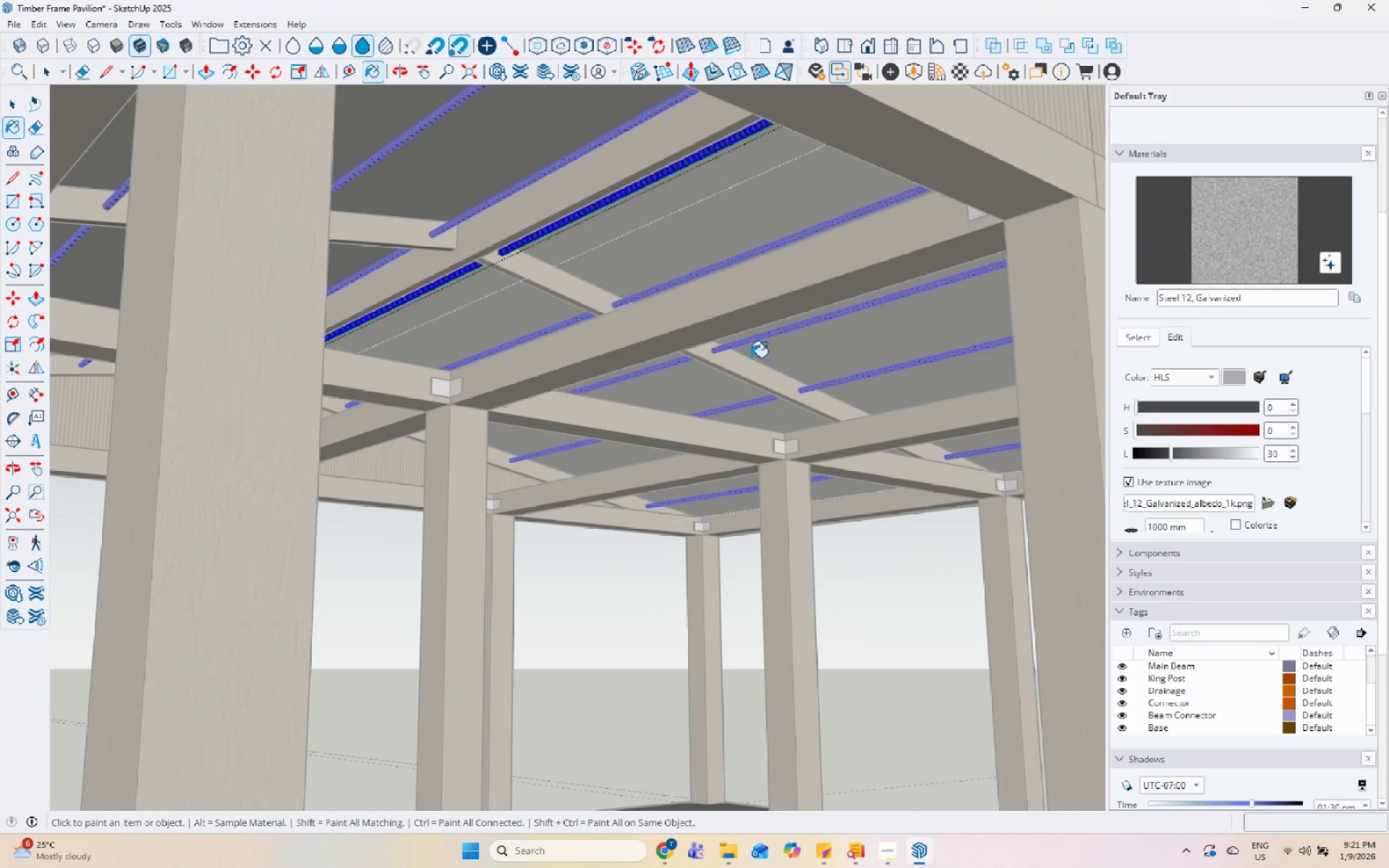 
key(Escape)
 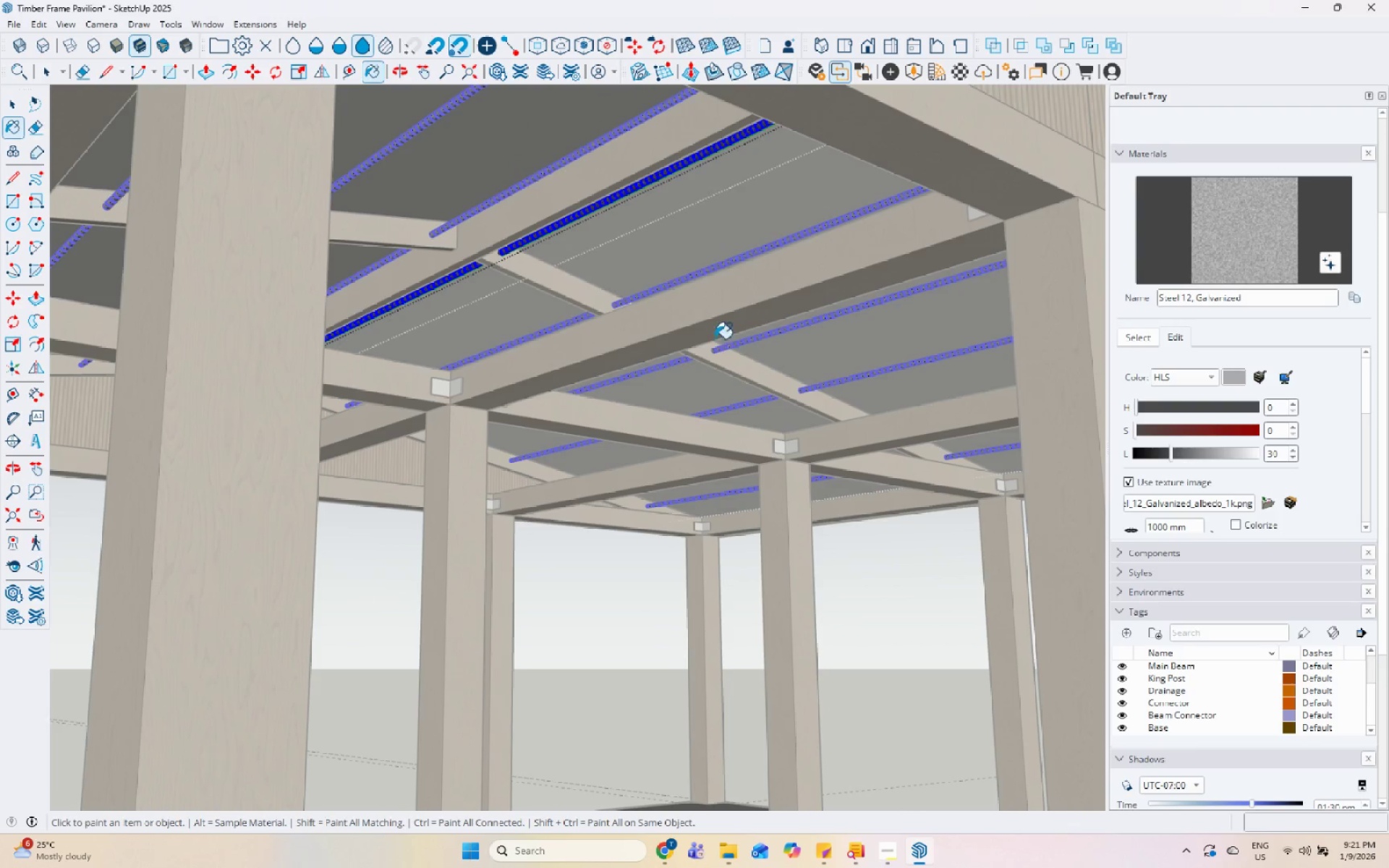 
scroll: coordinate [776, 363], scroll_direction: down, amount: 1.0
 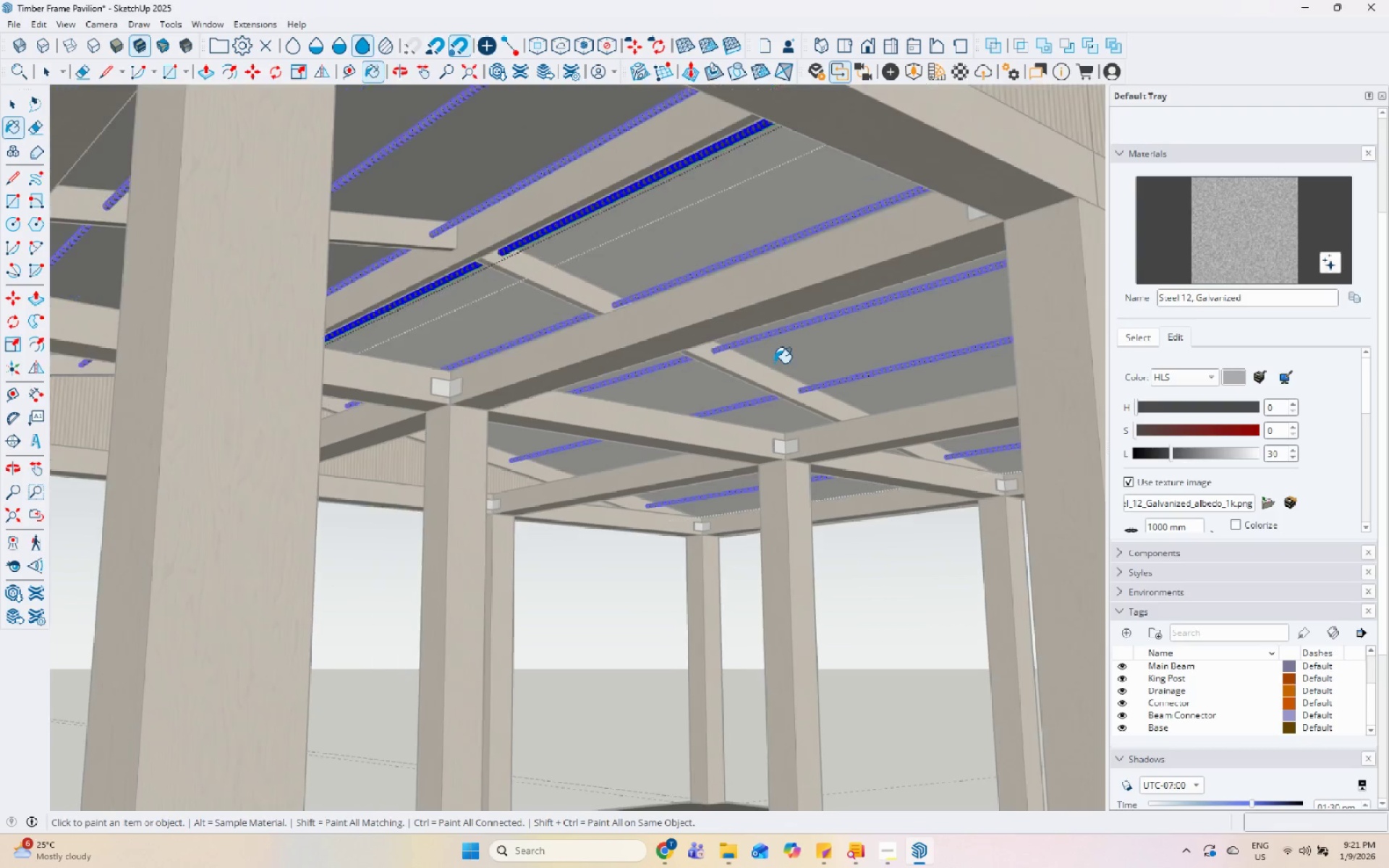 
key(Escape)
 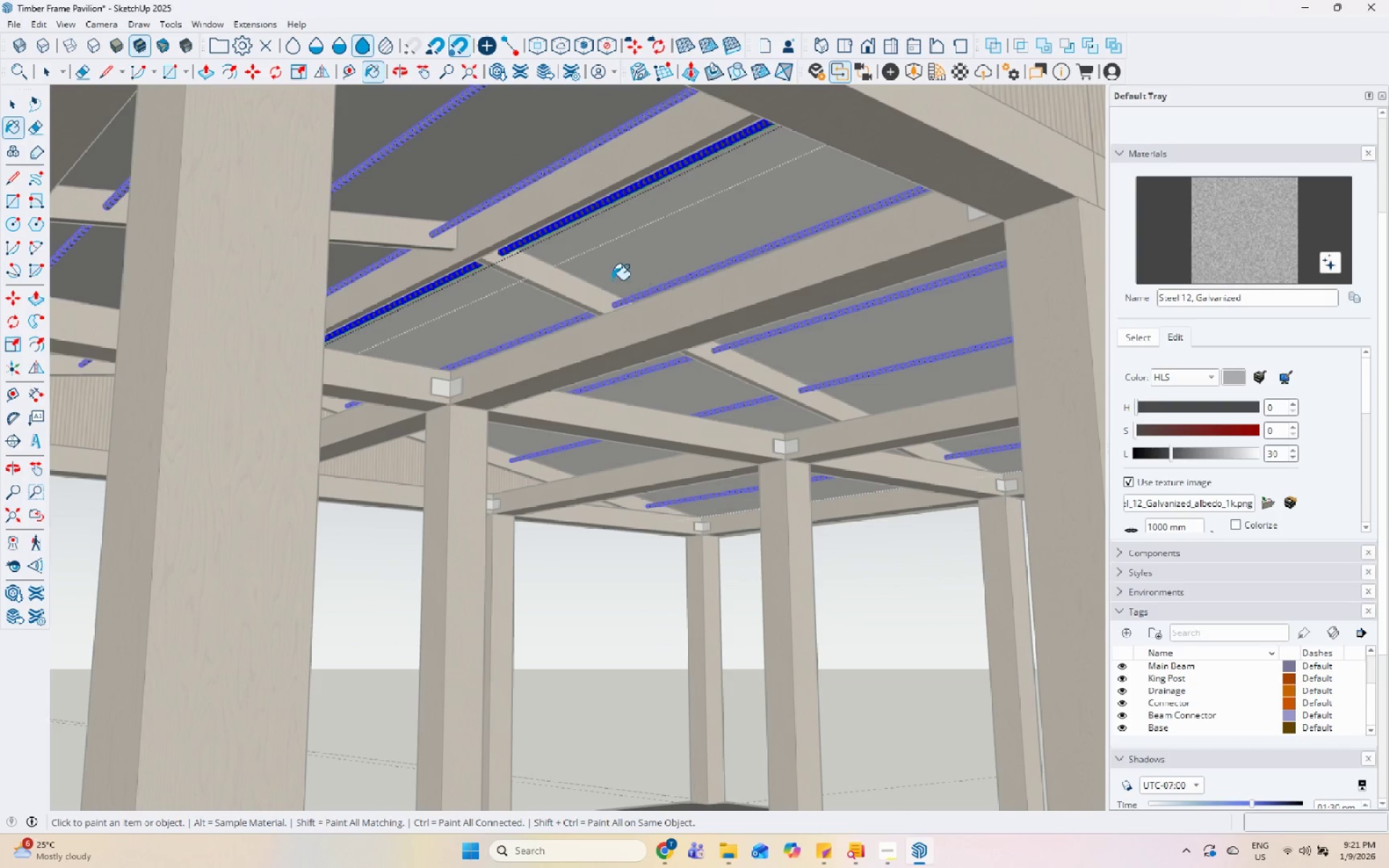 
key(Escape)
 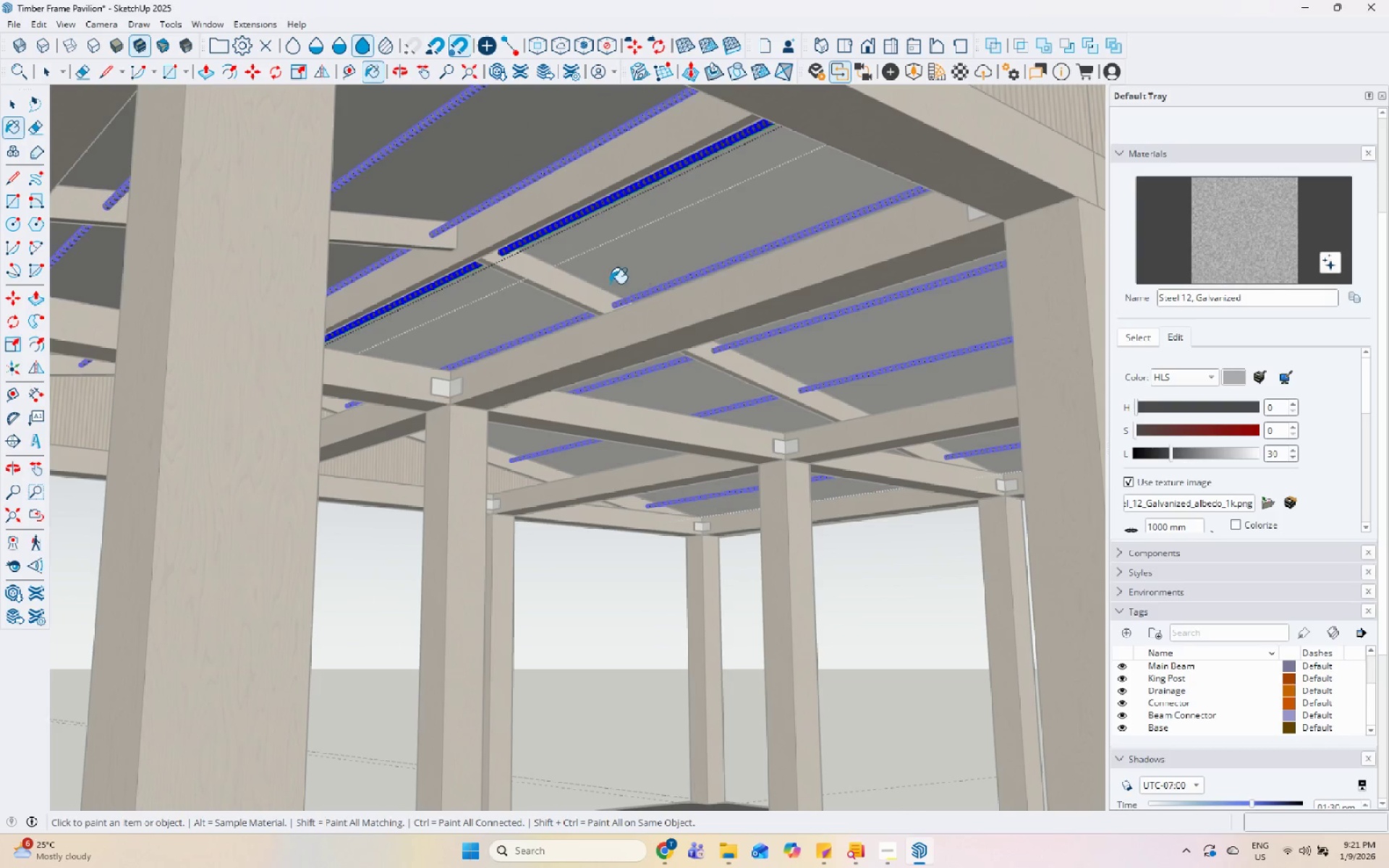 
middle_click([608, 285])
 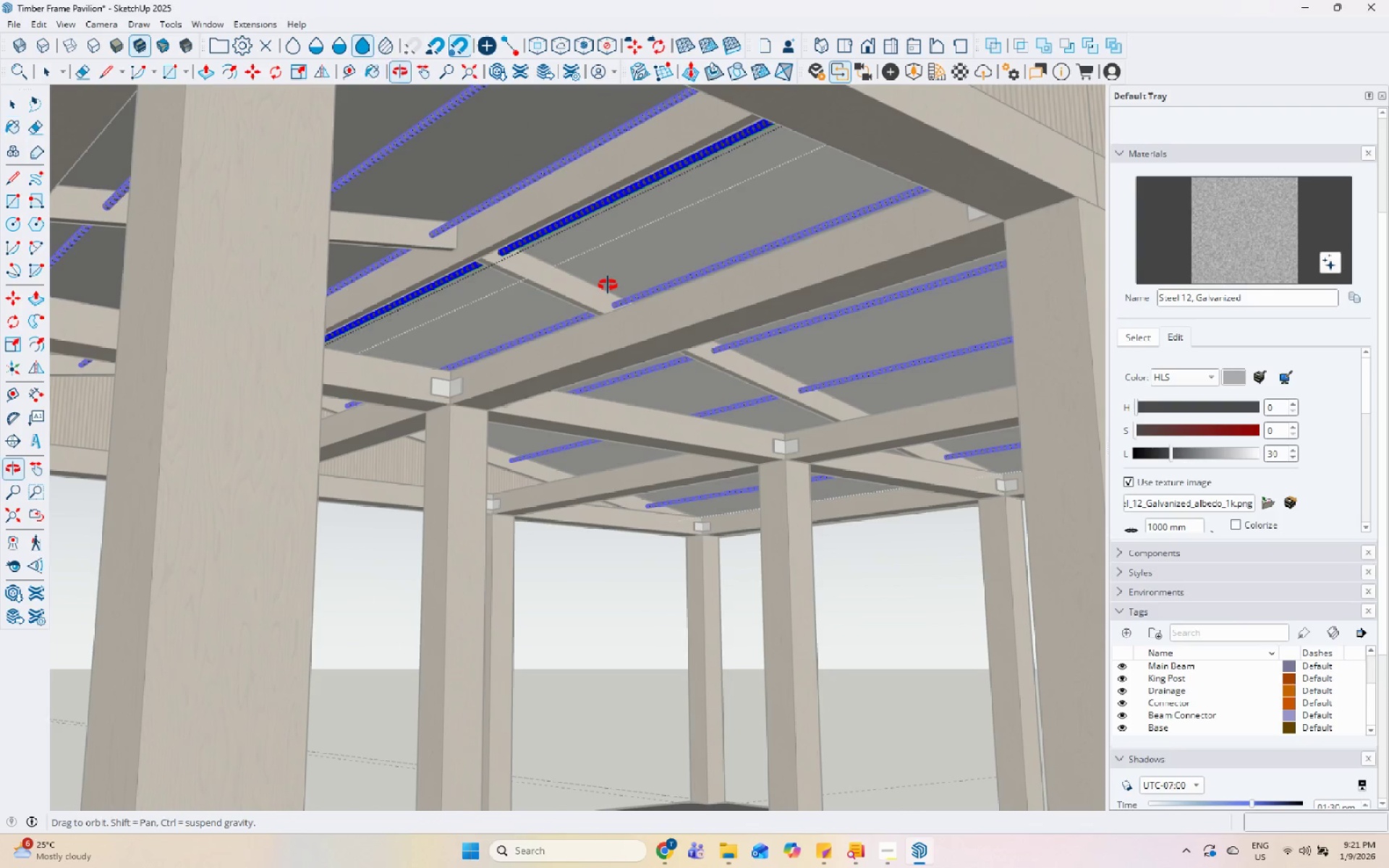 
key(Escape)
 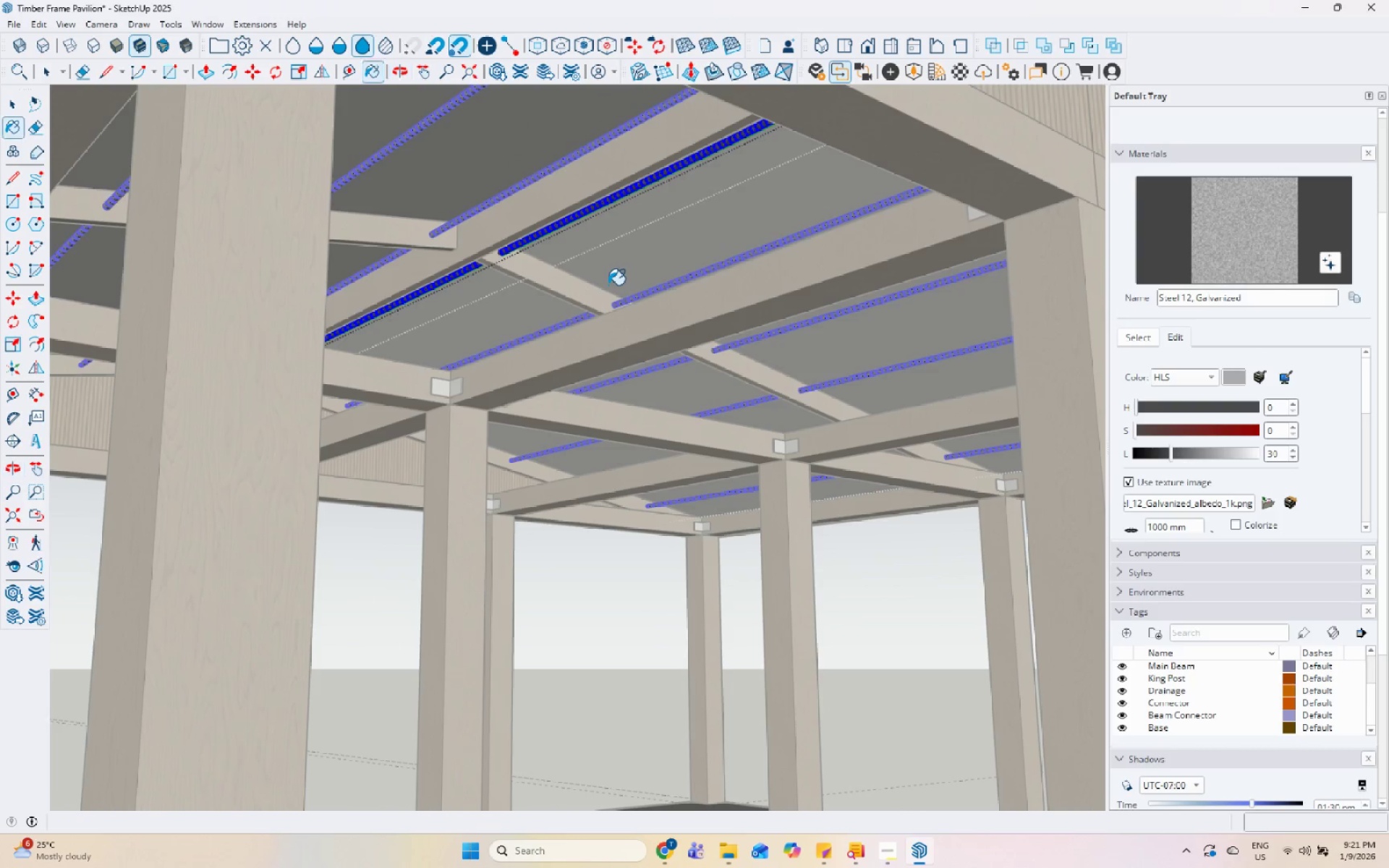 
key(Space)
 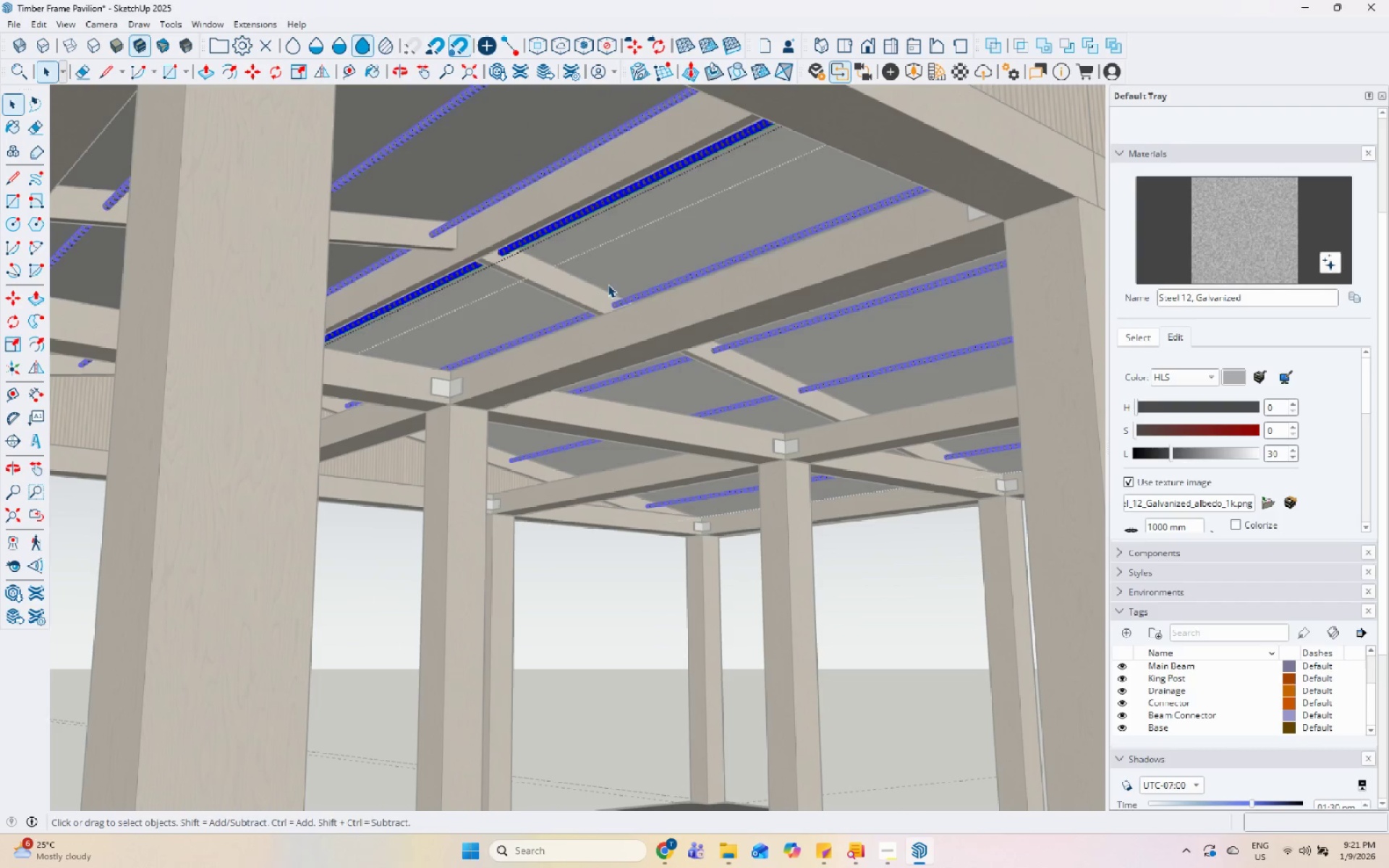 
key(Escape)
 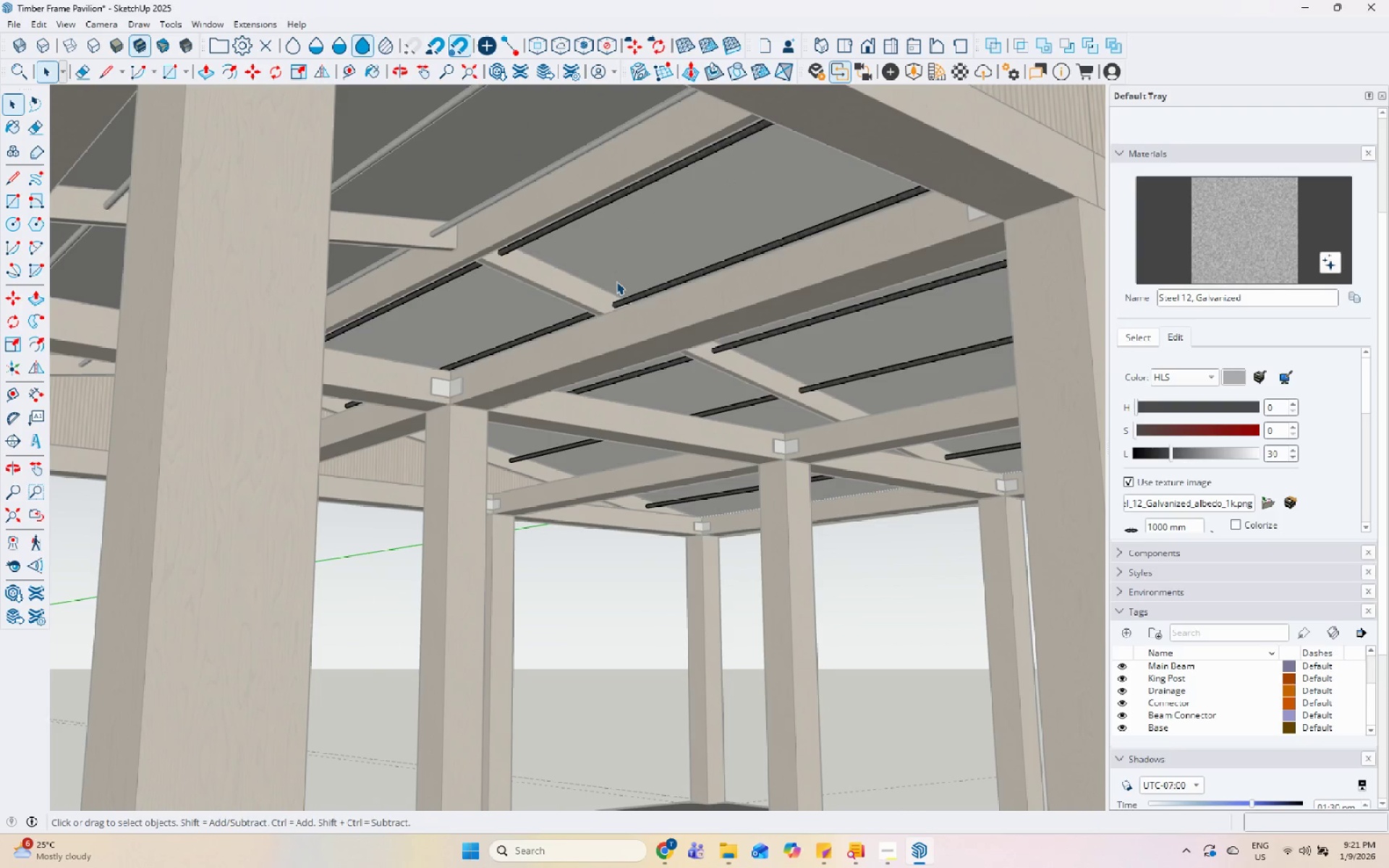 
left_click([619, 276])
 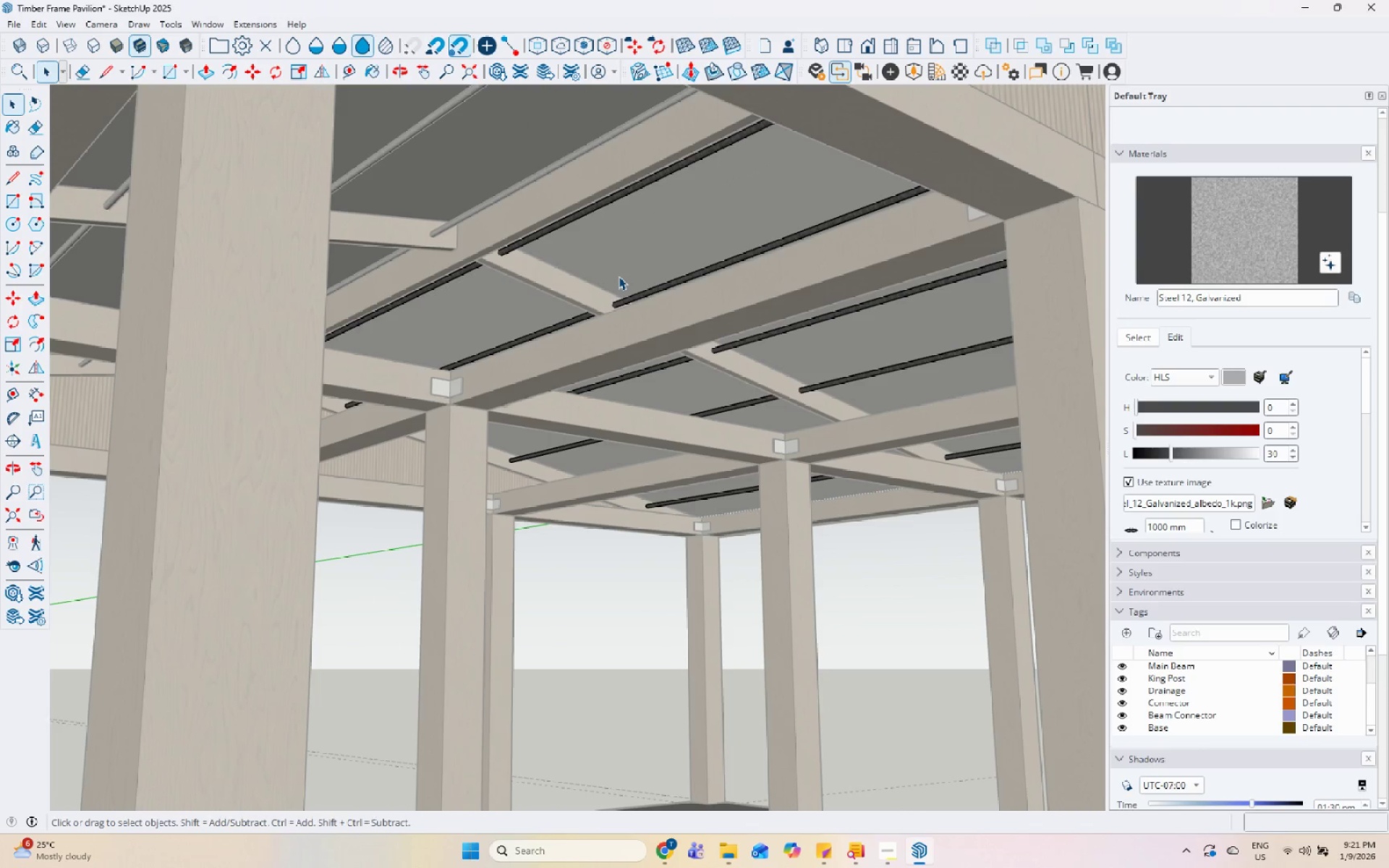 
key(Escape)
 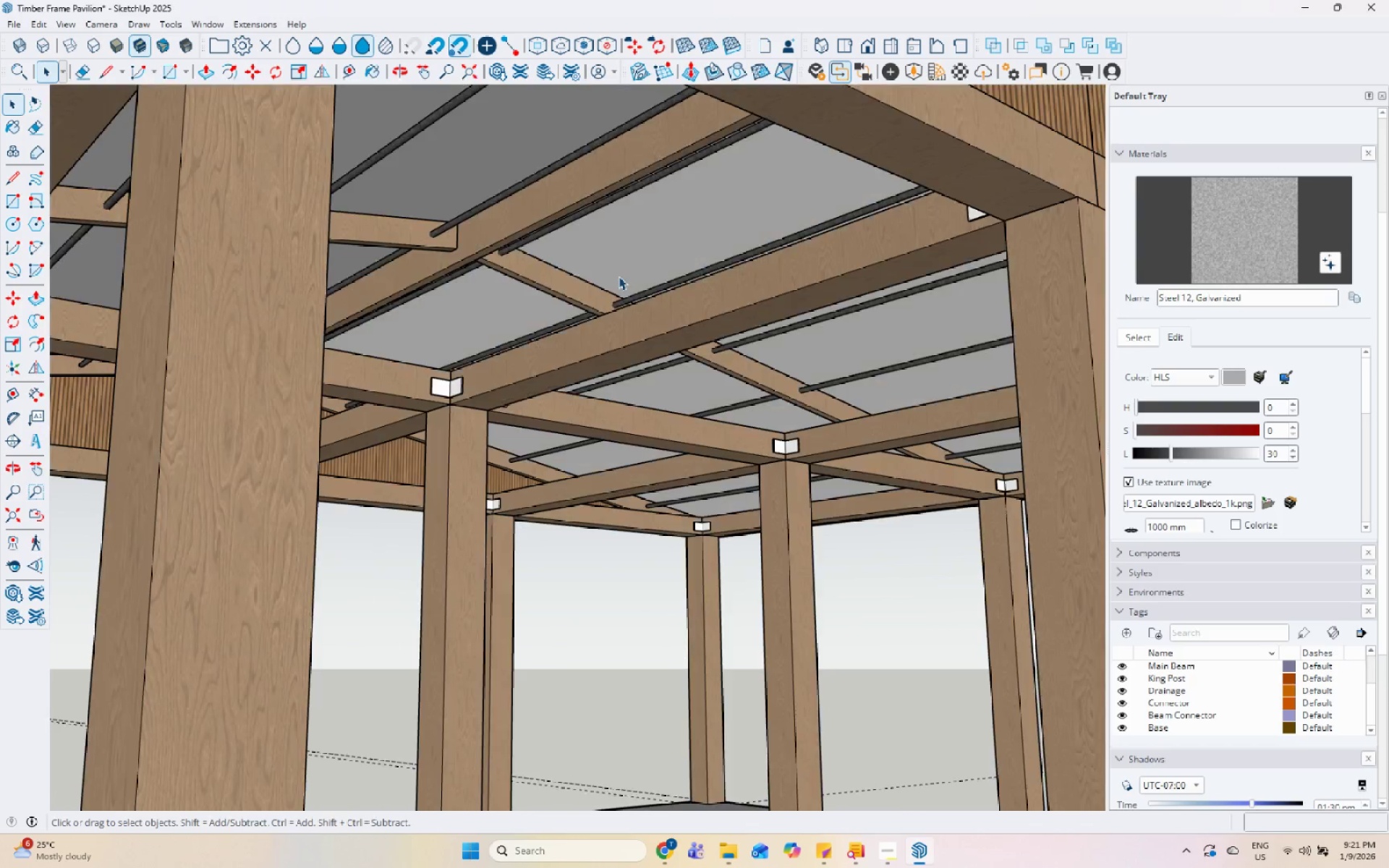 
key(Escape)
 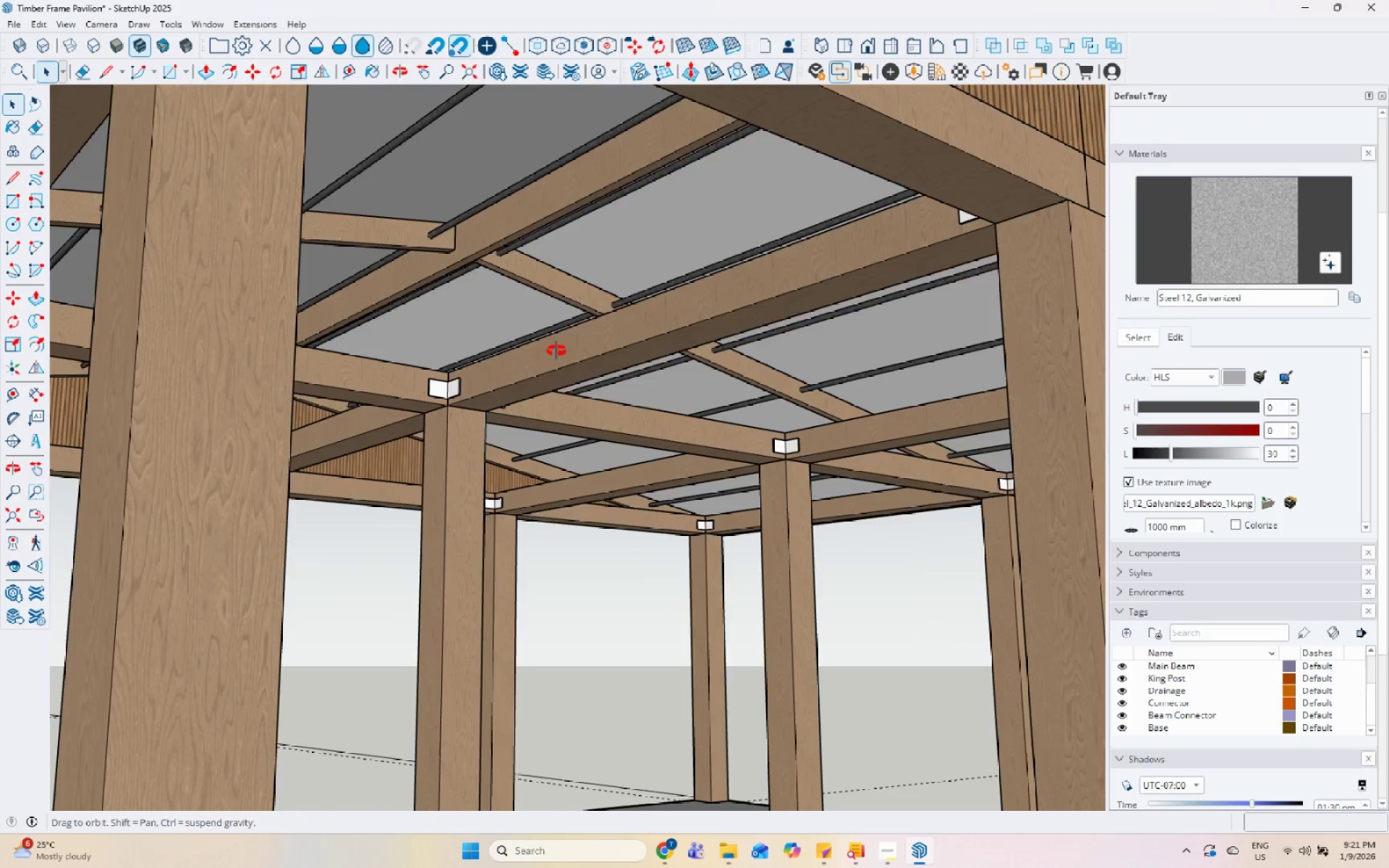 
left_click([448, 407])
 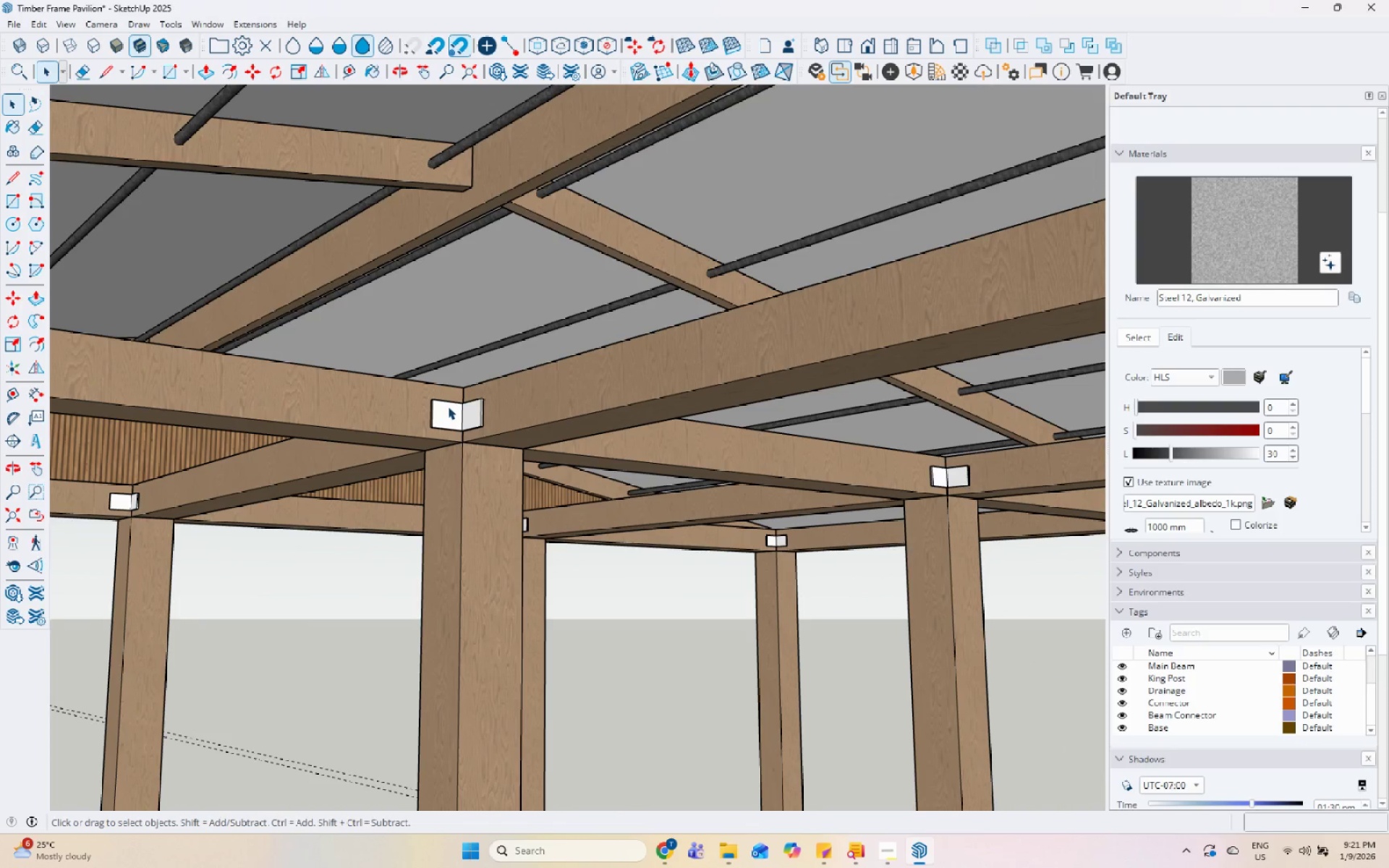 
scroll: coordinate [352, 374], scroll_direction: up, amount: 5.0
 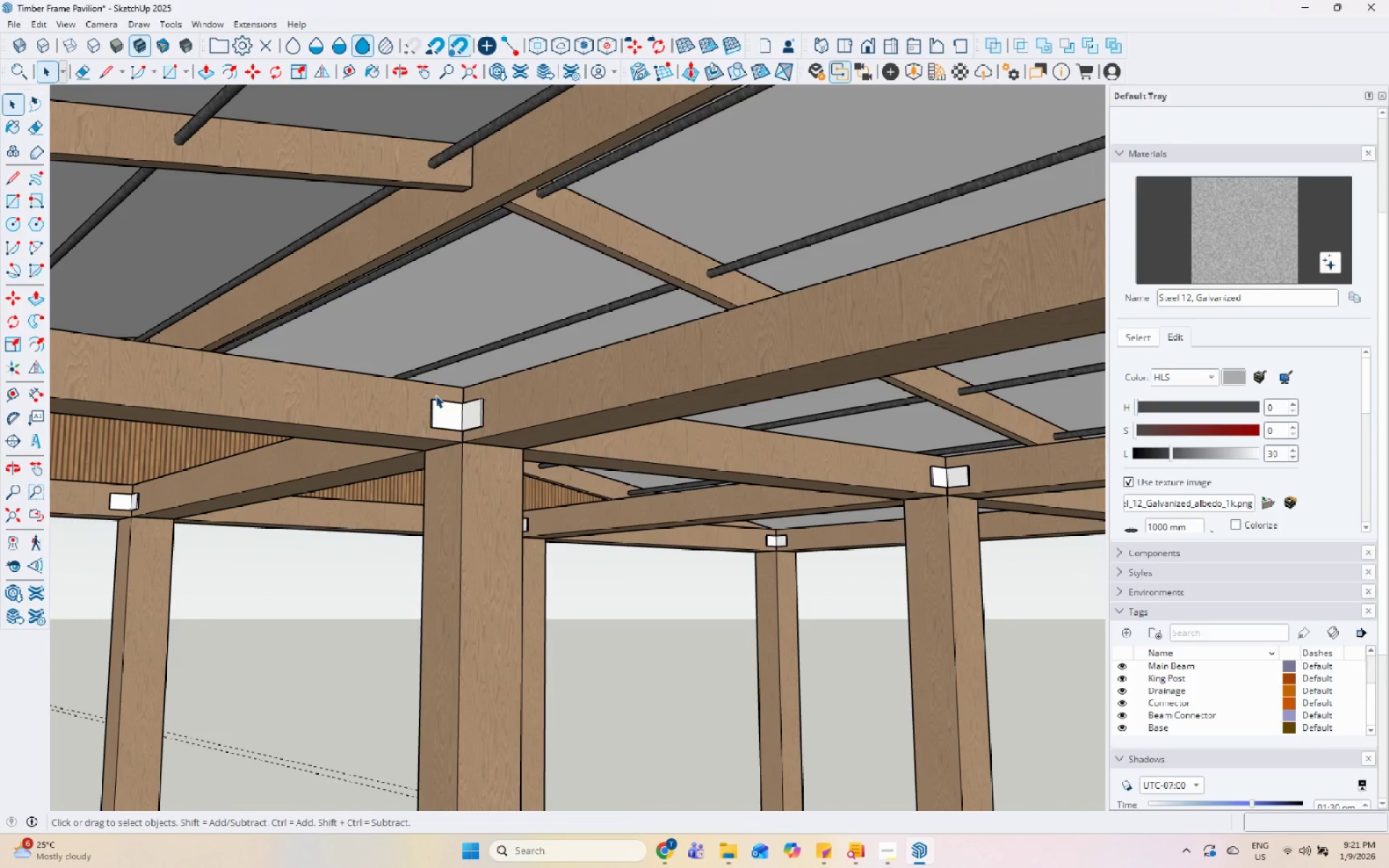 
double_click([448, 407])
 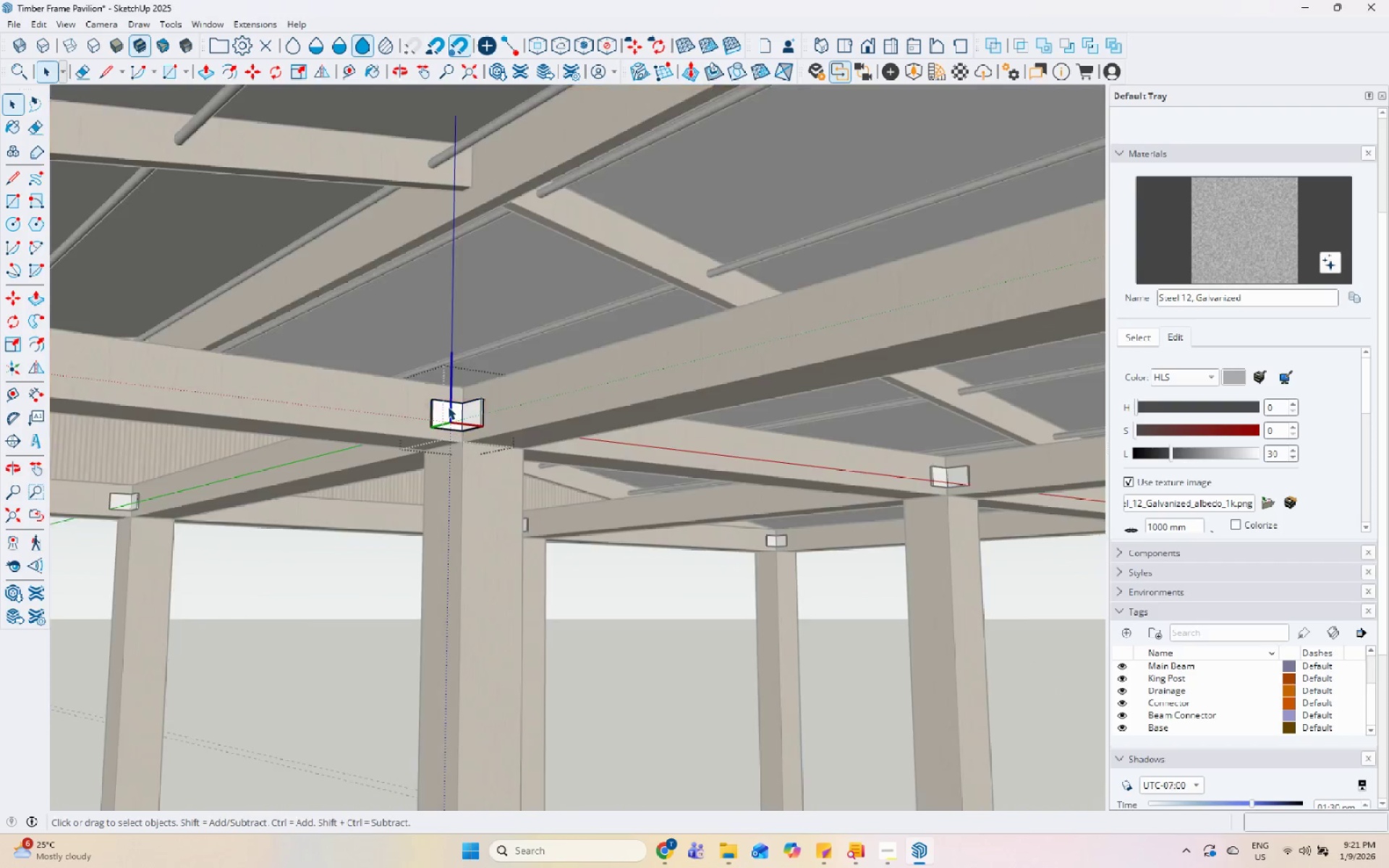 
triple_click([448, 407])
 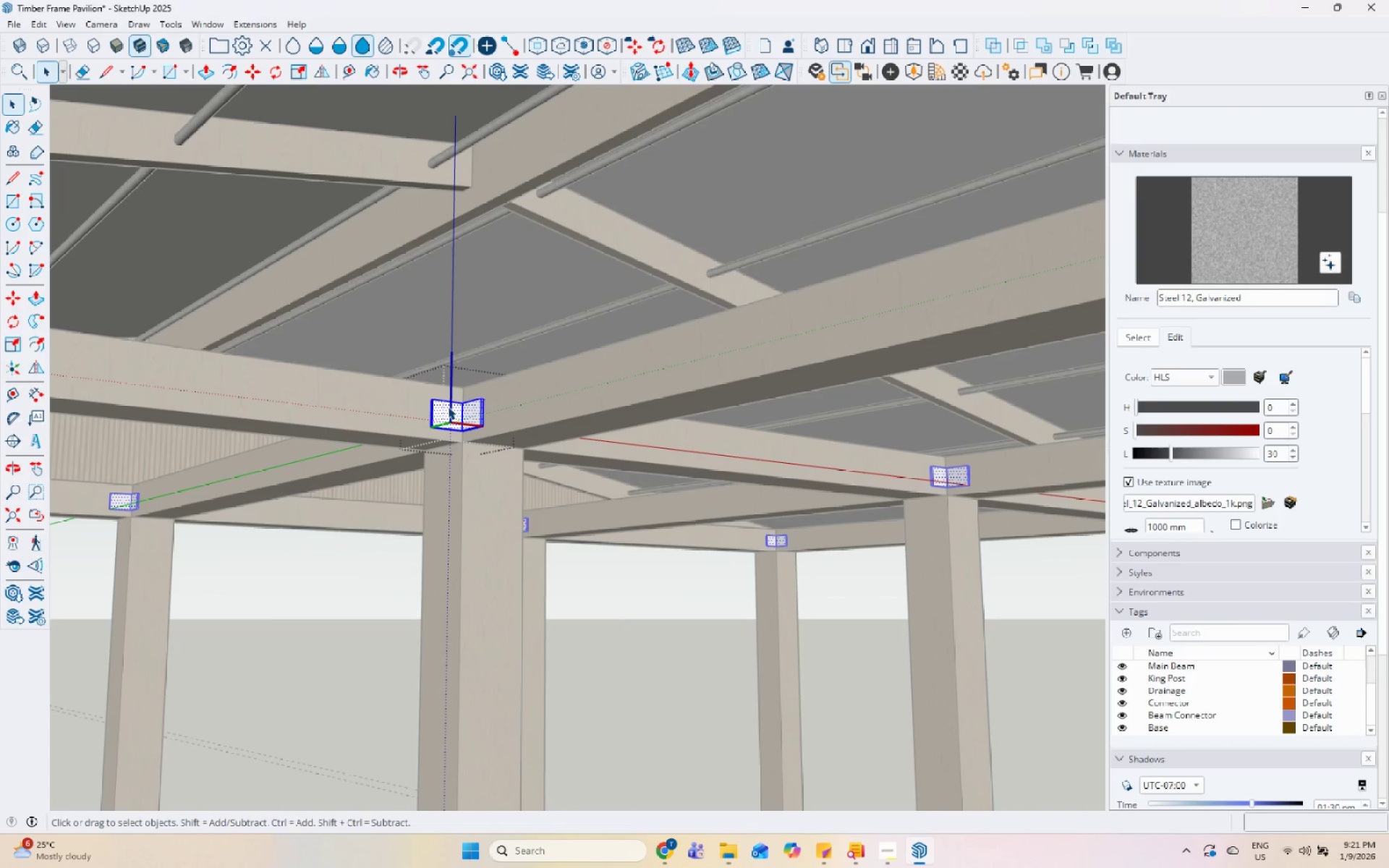 
triple_click([448, 407])
 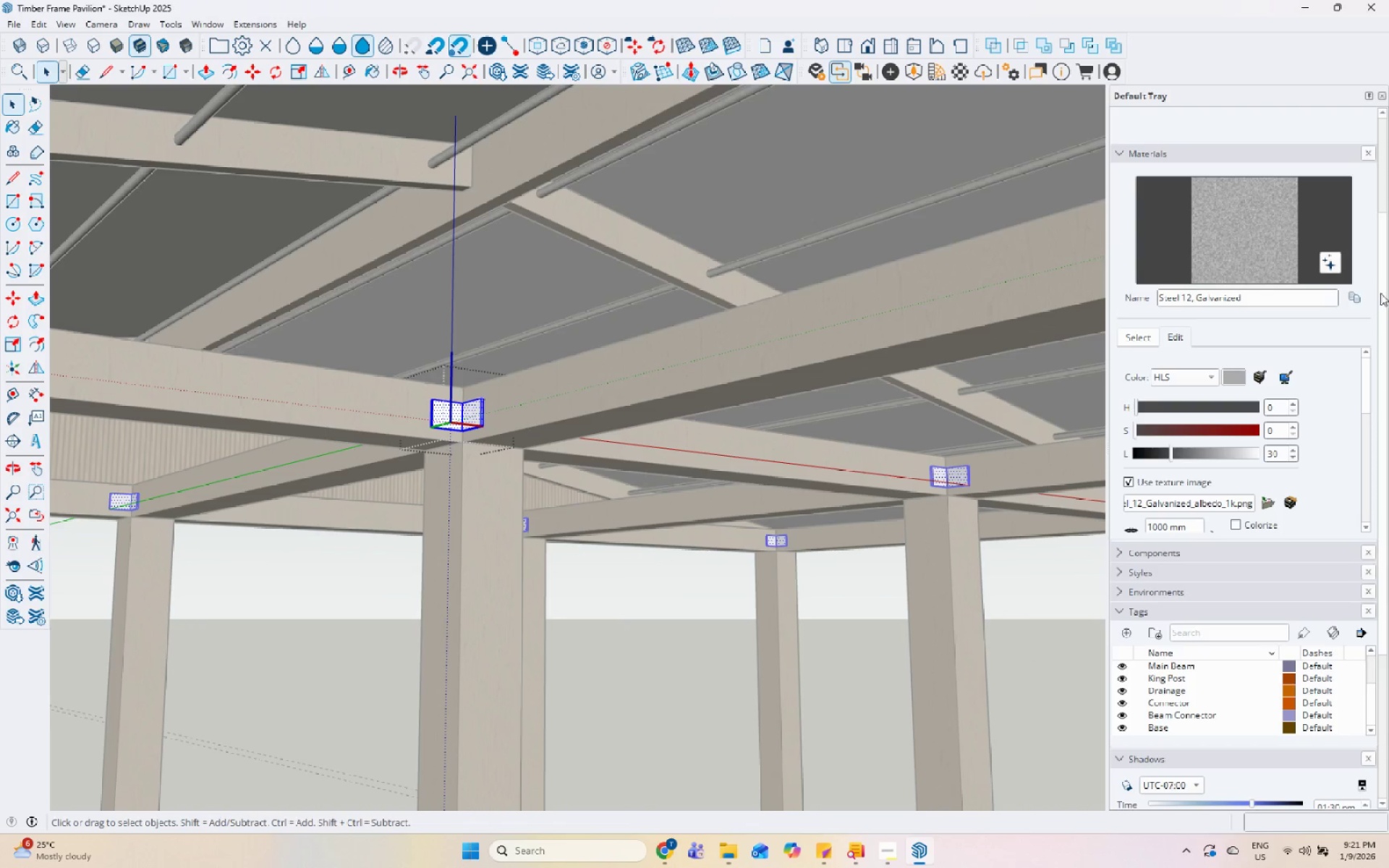 
left_click_drag(start_coordinate=[1260, 237], to_coordinate=[1252, 239])
 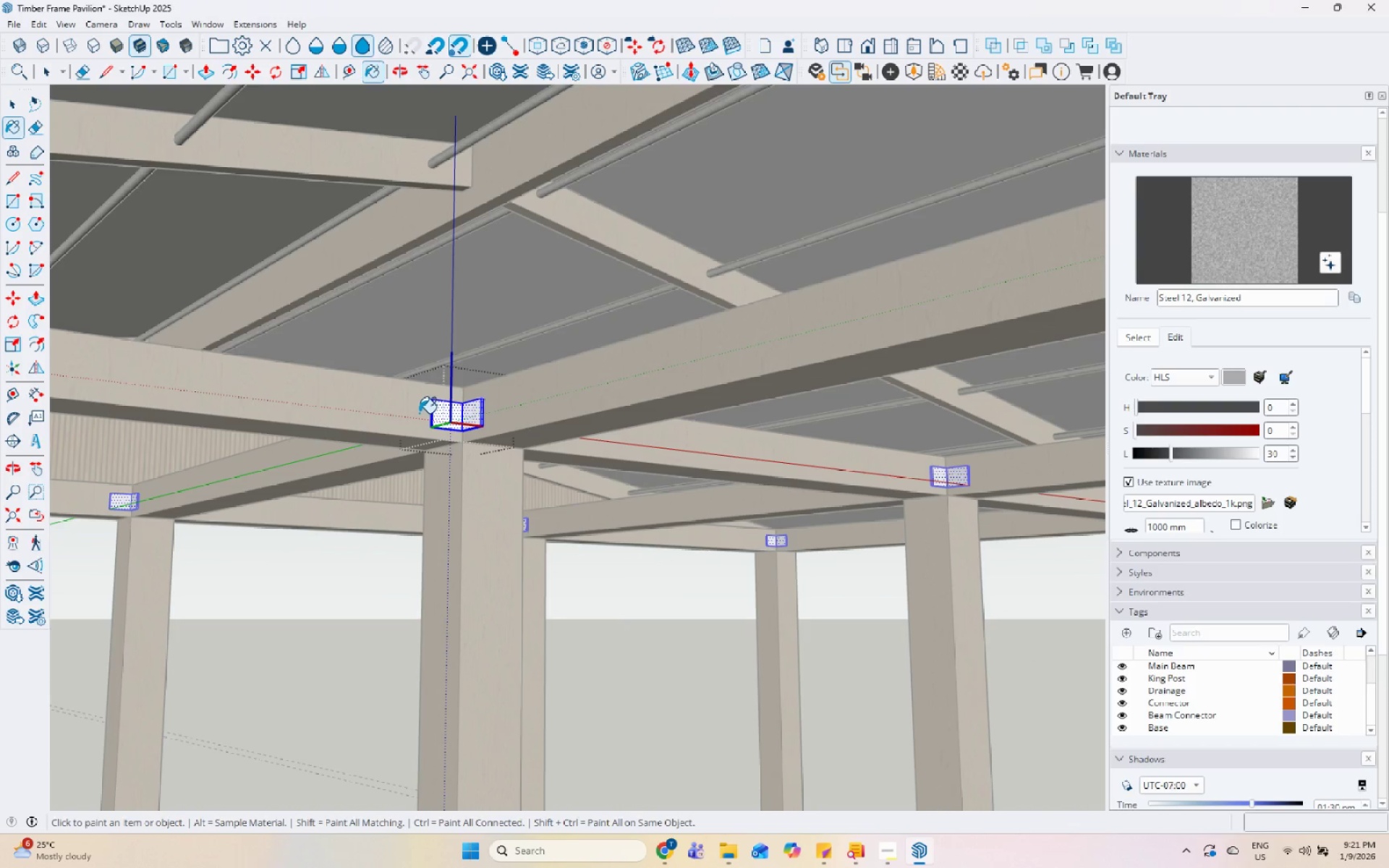 
left_click([438, 414])
 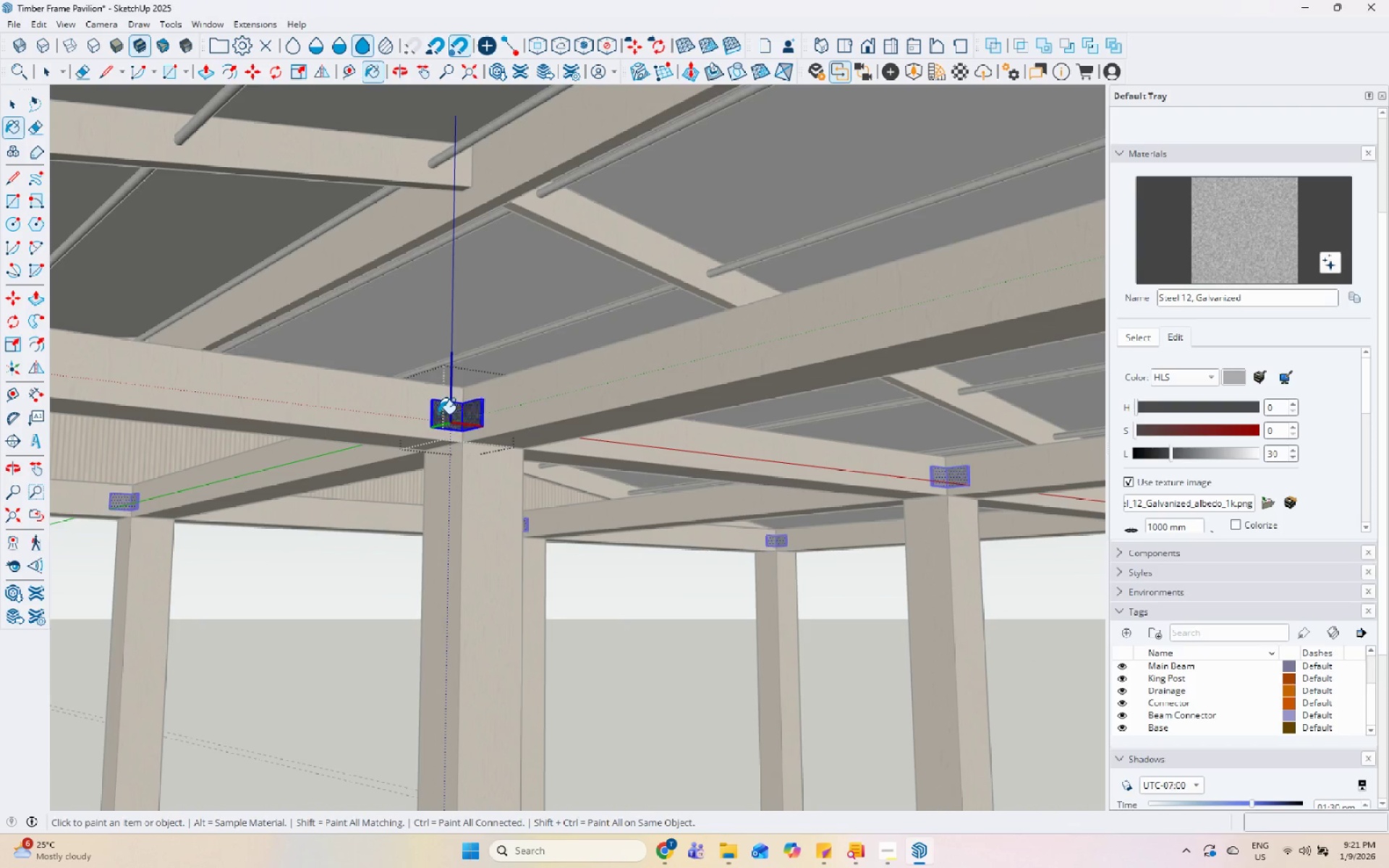 
key(Space)
 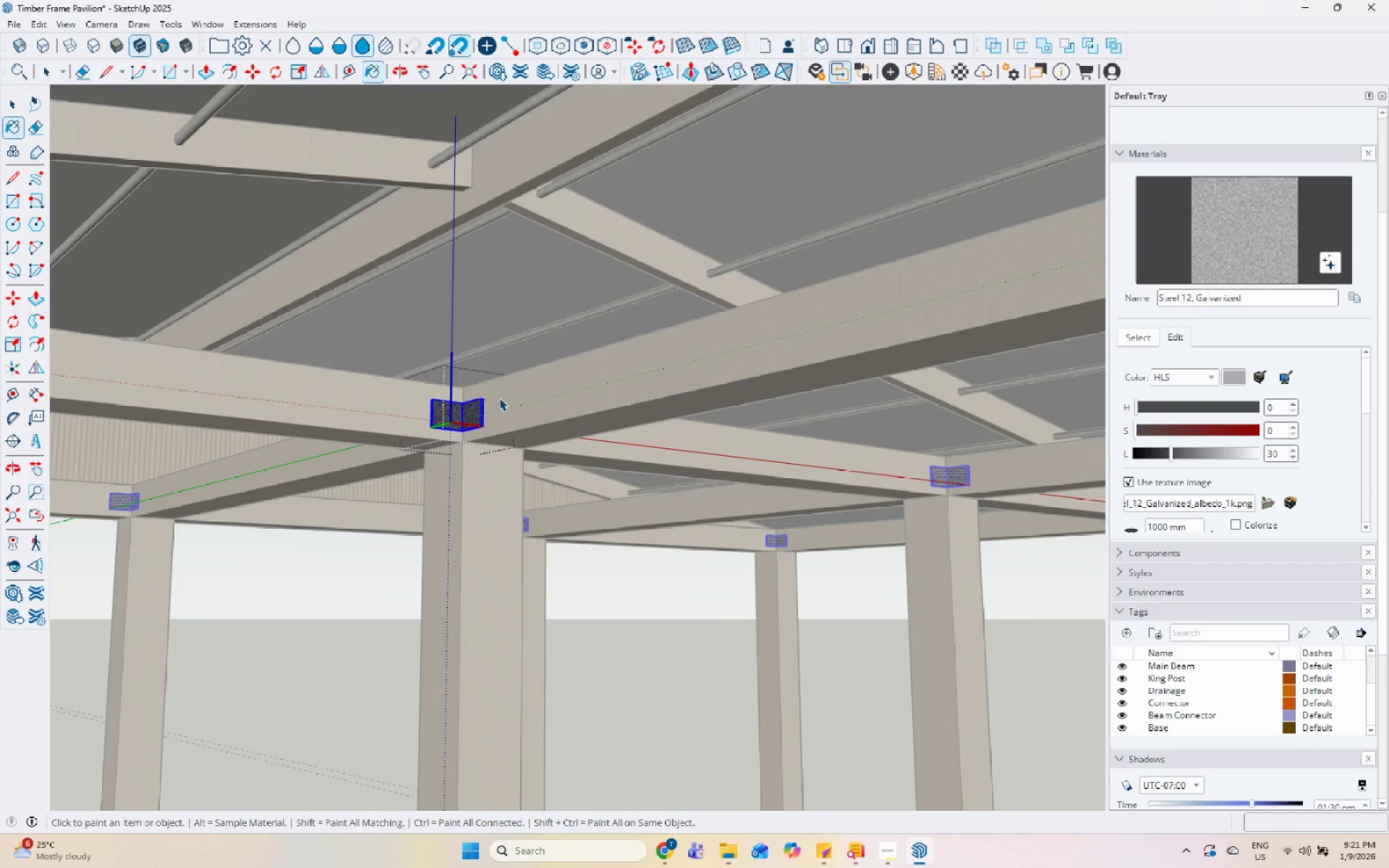 
key(Escape)
 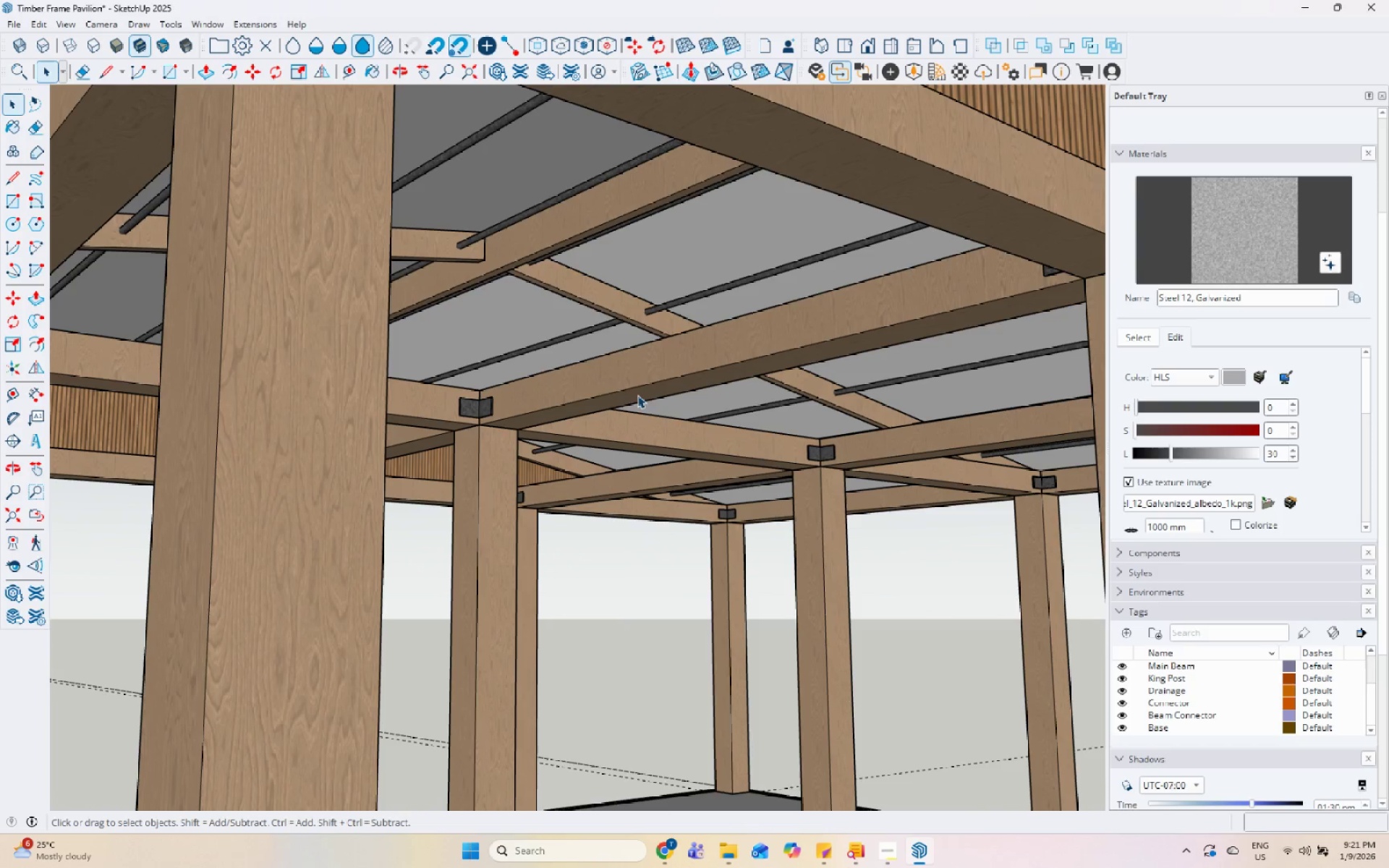 
scroll: coordinate [508, 395], scroll_direction: down, amount: 5.0
 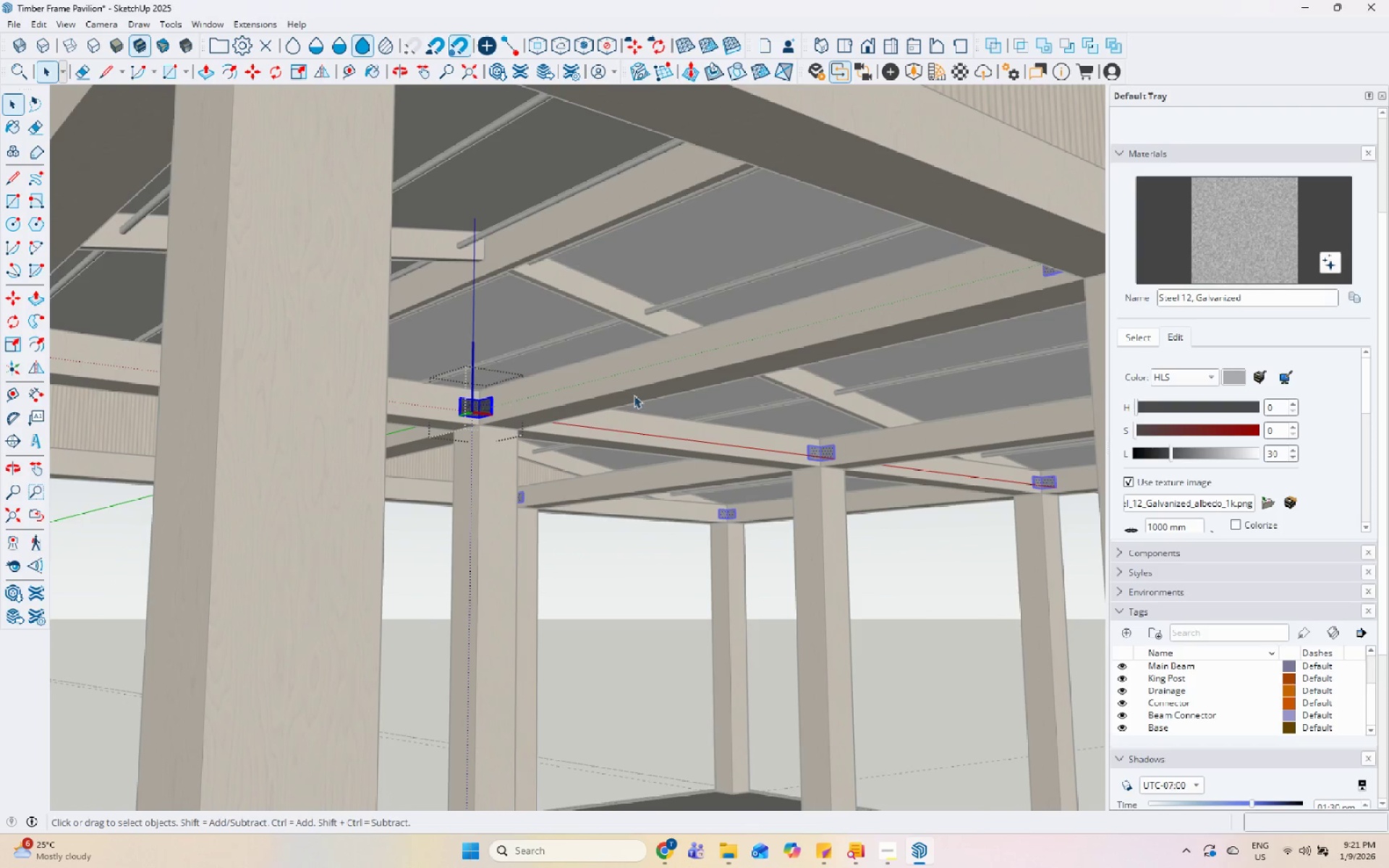 
key(Escape)
 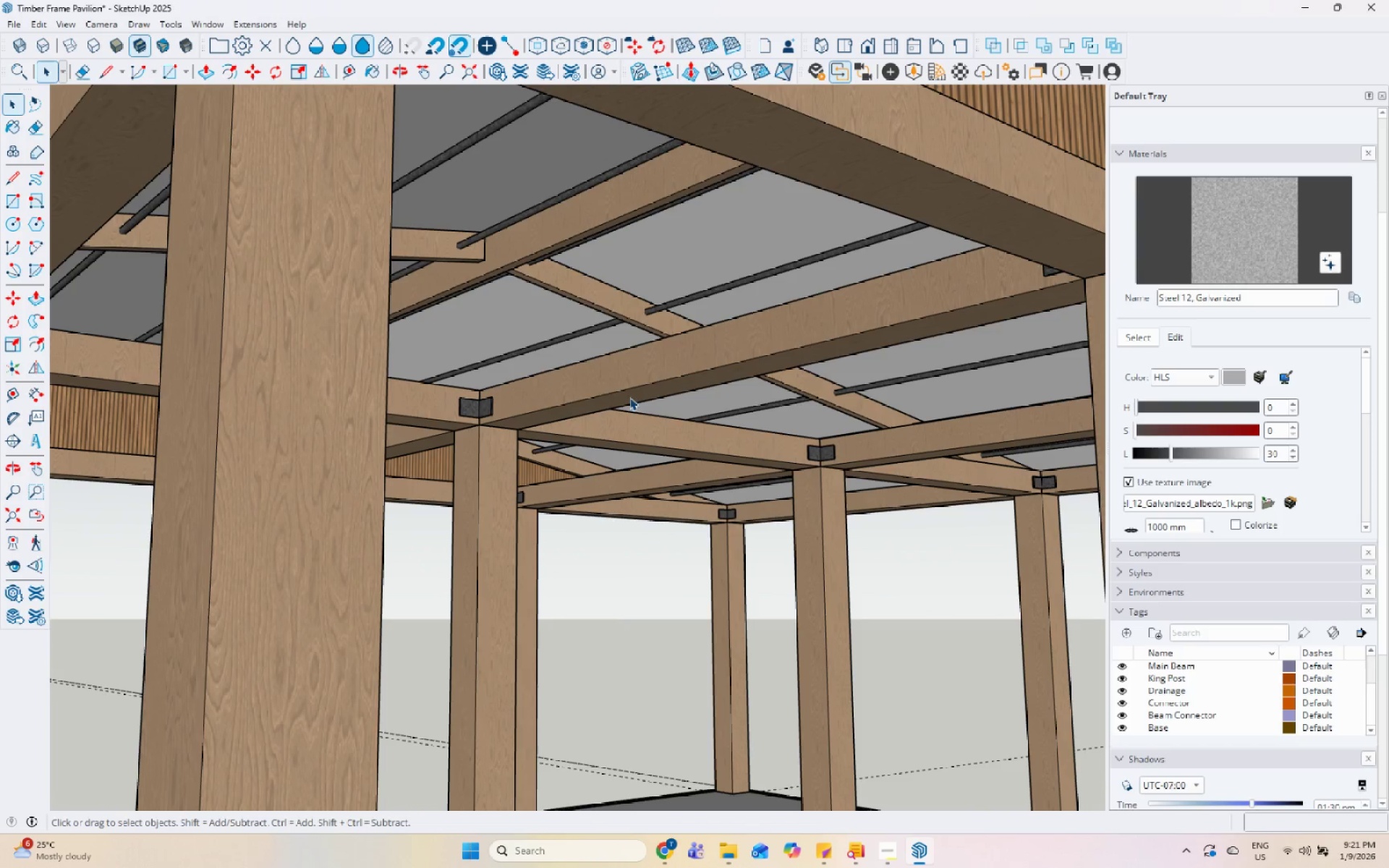 
key(Escape)
 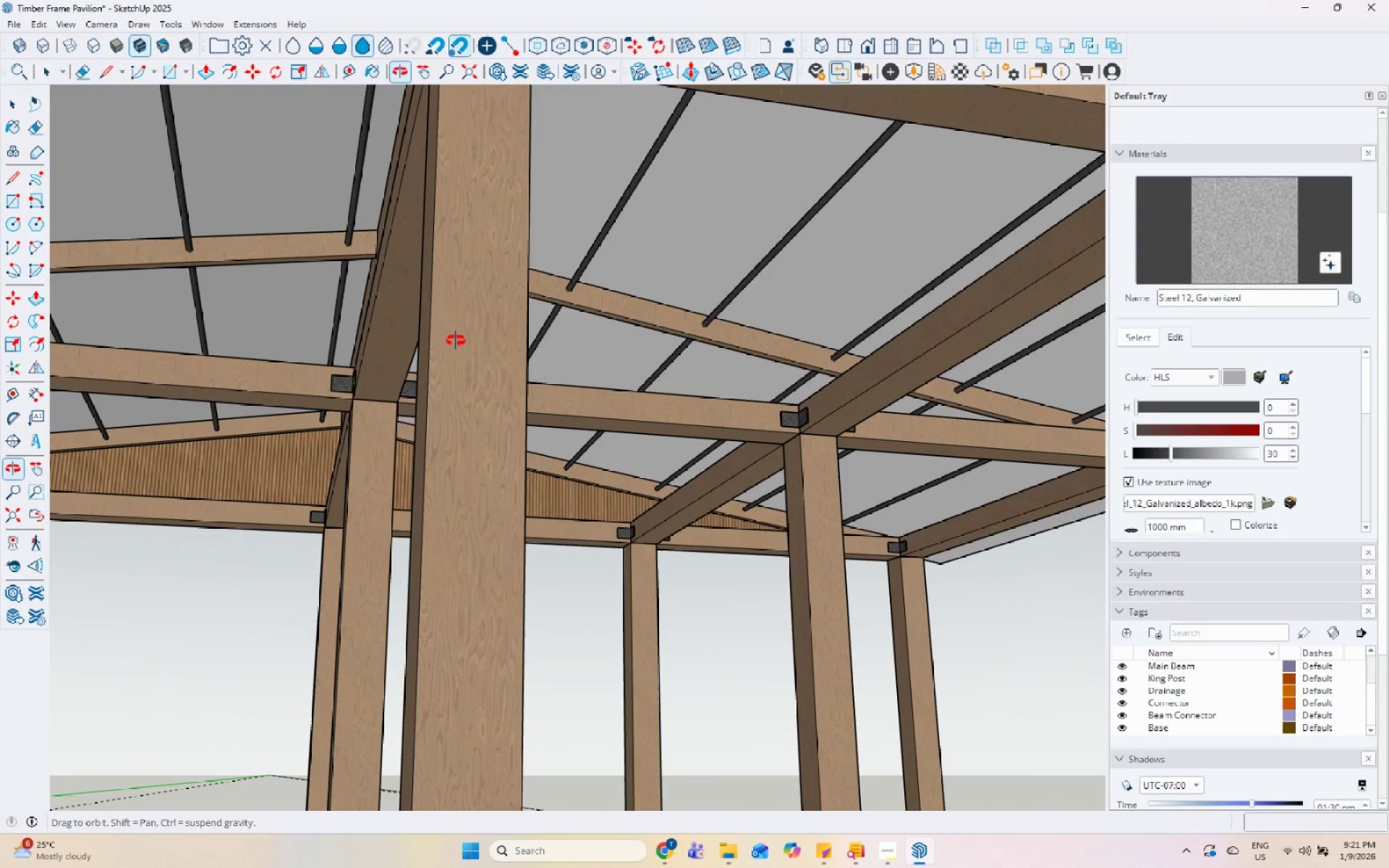 
scroll: coordinate [474, 313], scroll_direction: none, amount: 0.0
 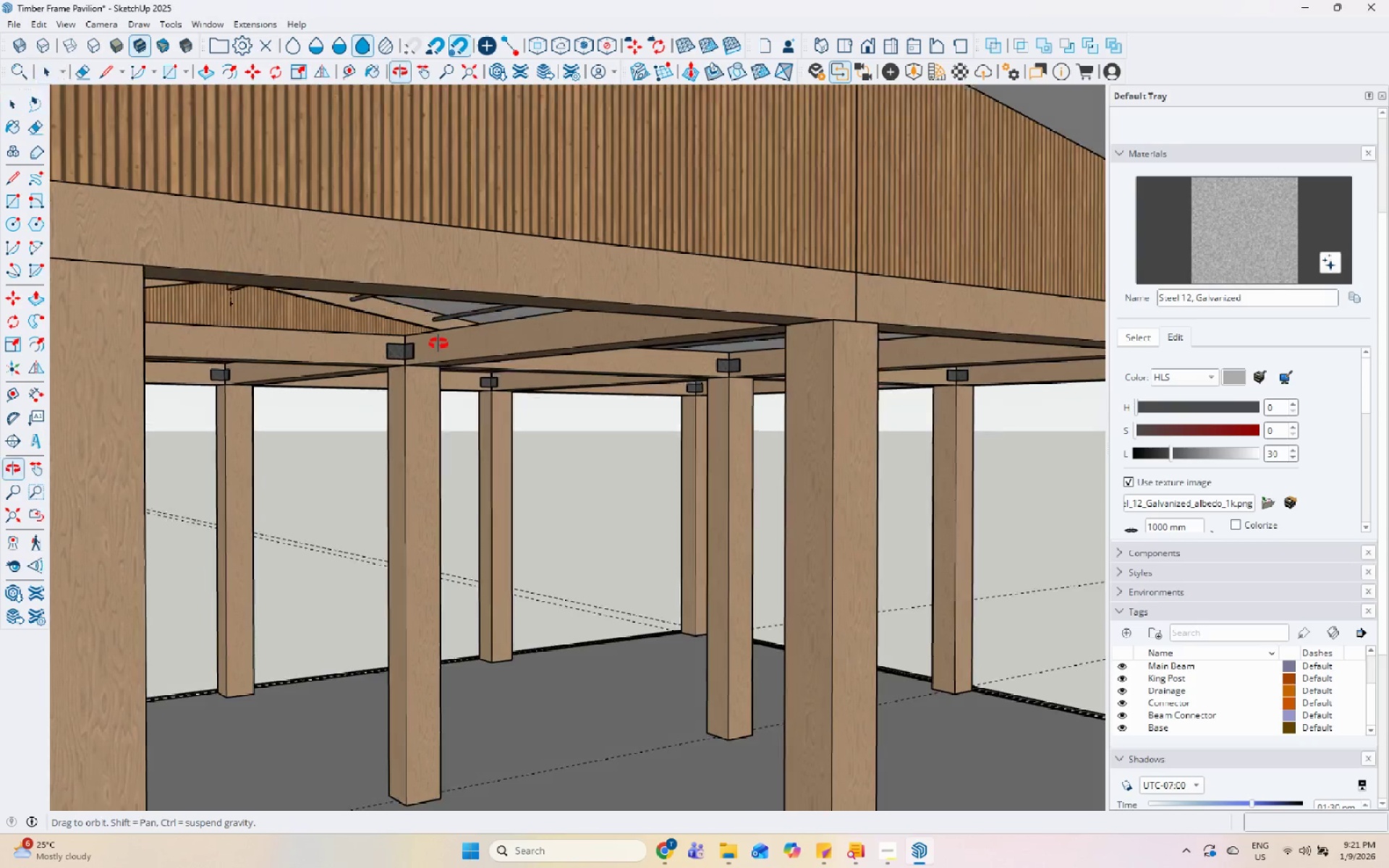 
scroll: coordinate [392, 325], scroll_direction: up, amount: 7.0
 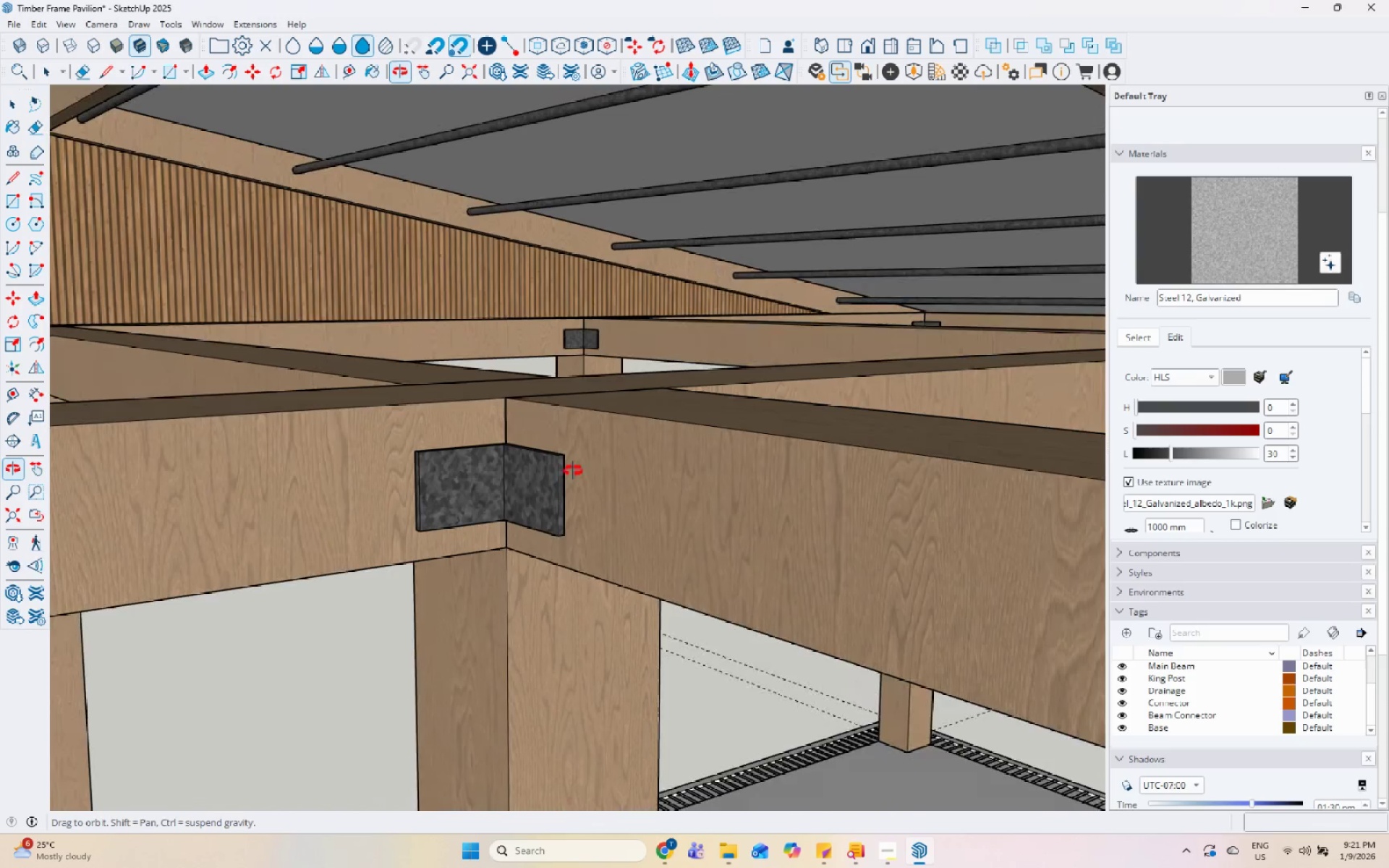 
left_click([595, 370])
 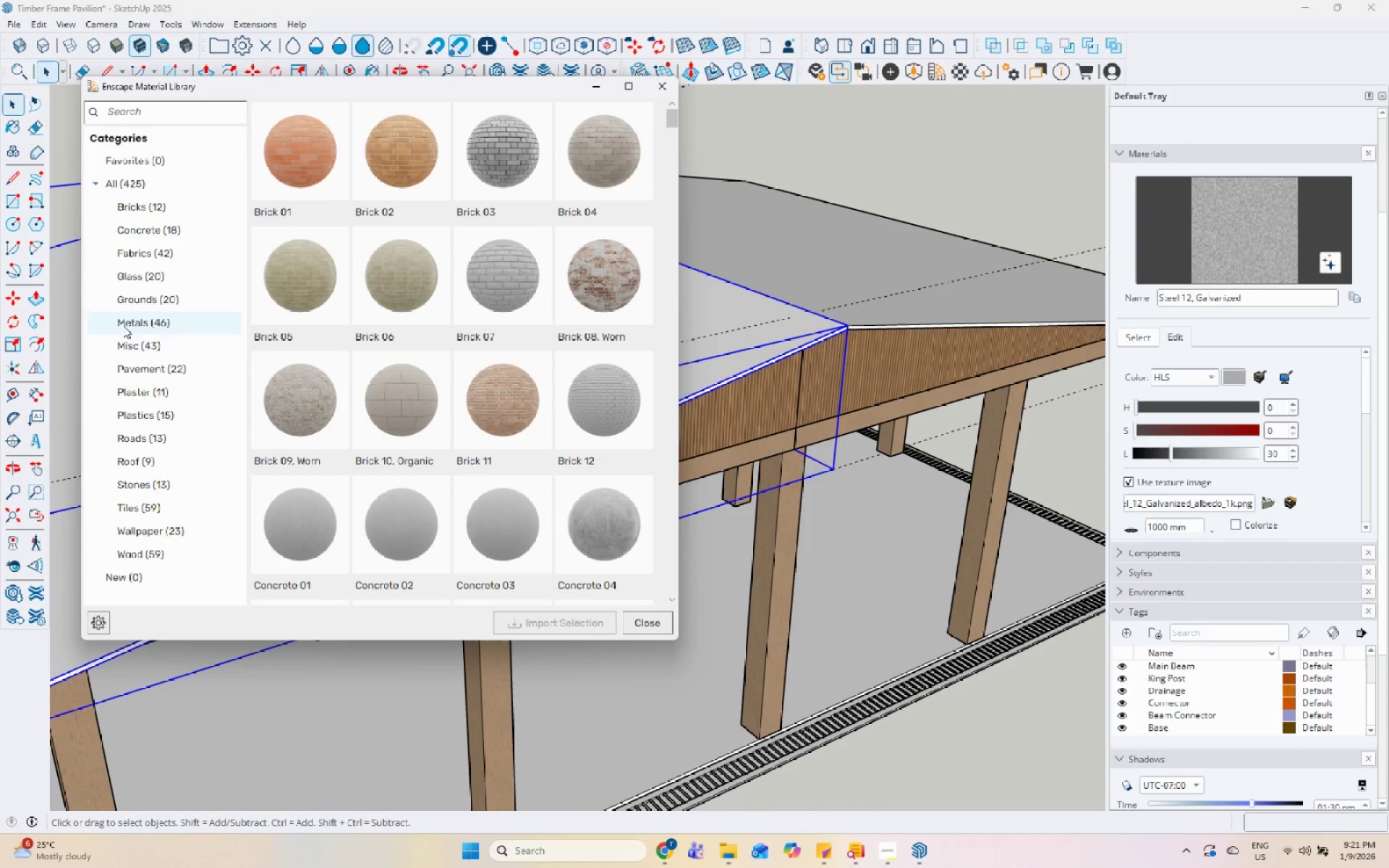 
scroll: coordinate [587, 439], scroll_direction: down, amount: 33.0
 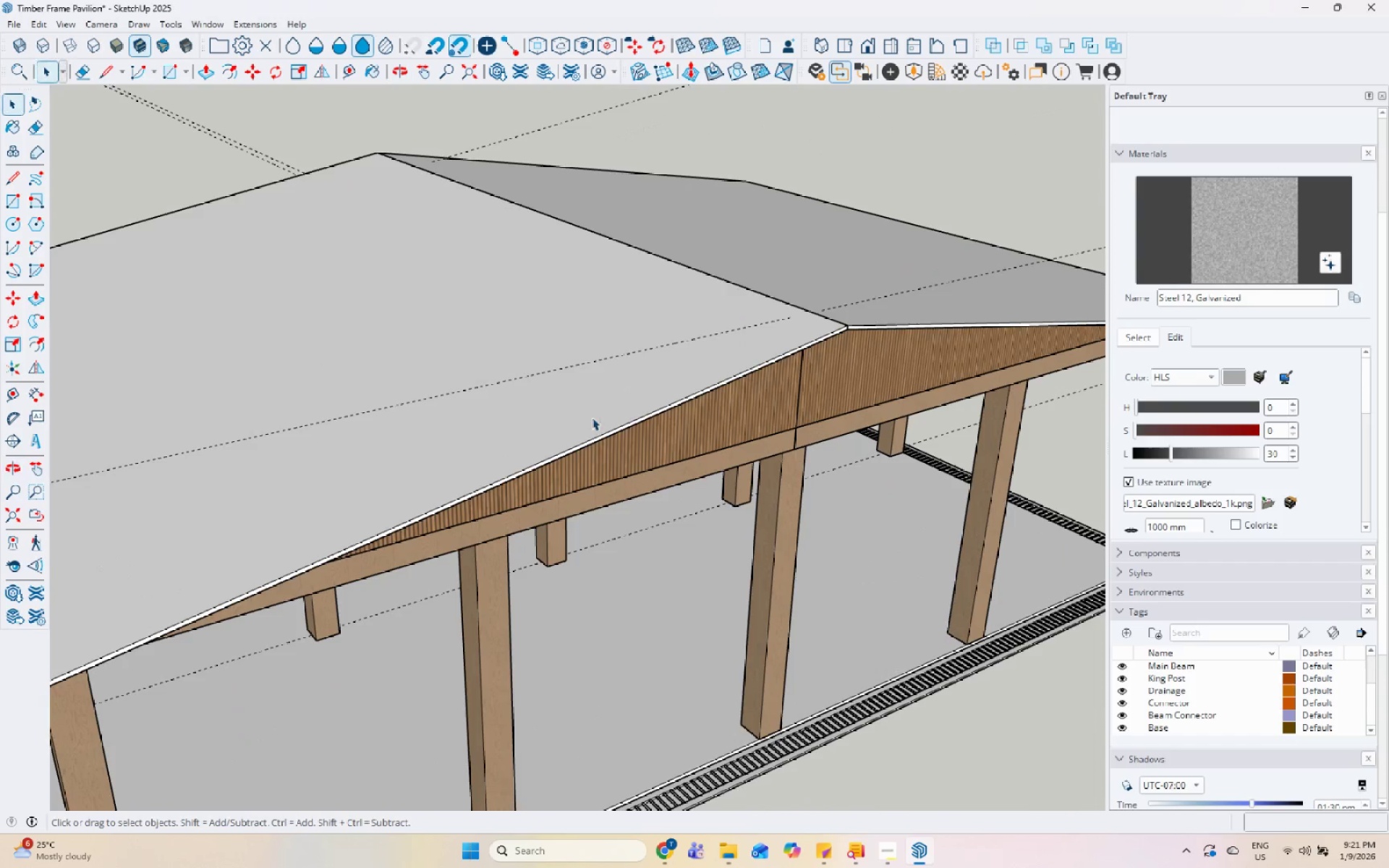 
left_click([112, 470])
 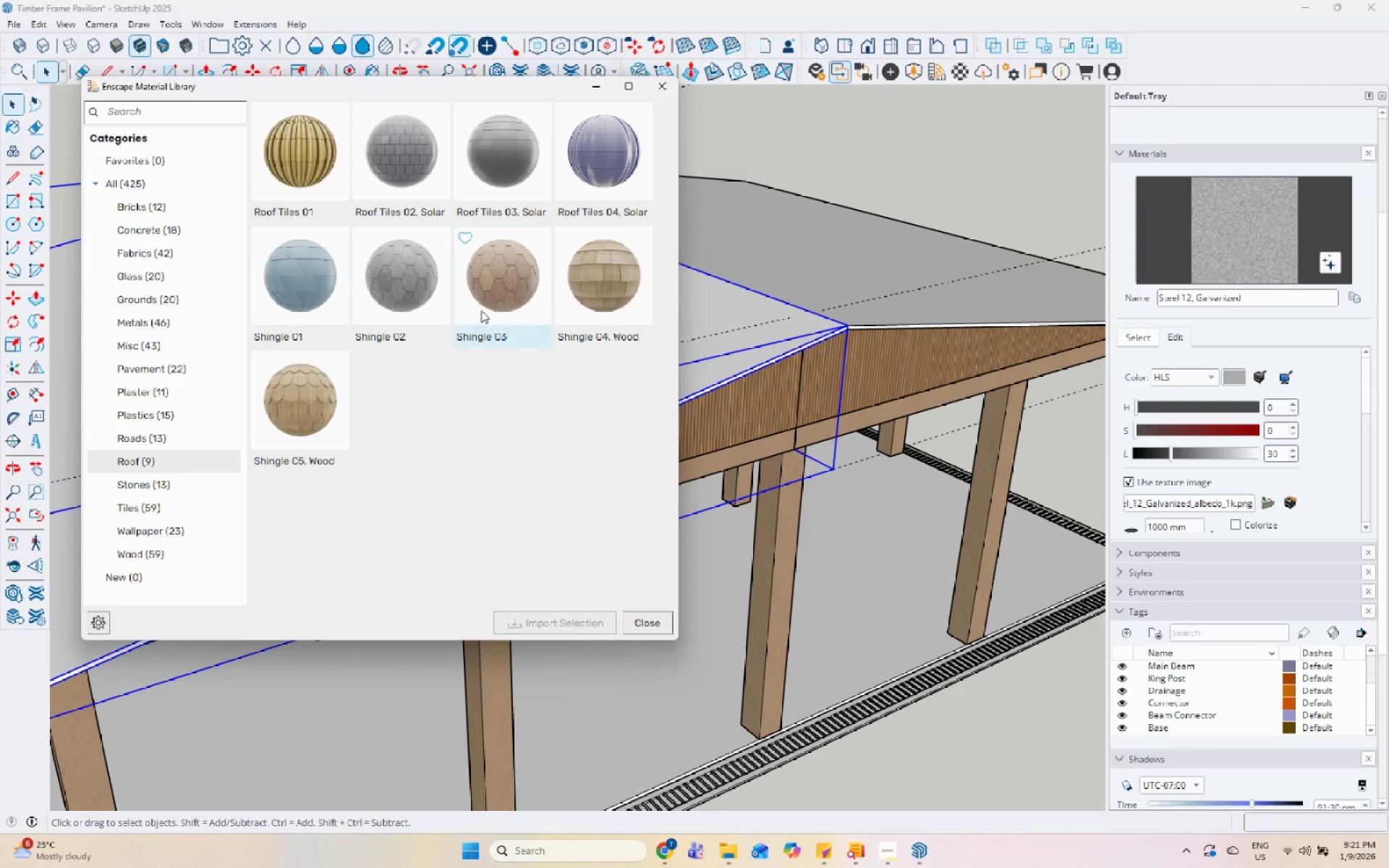 
left_click([624, 302])
 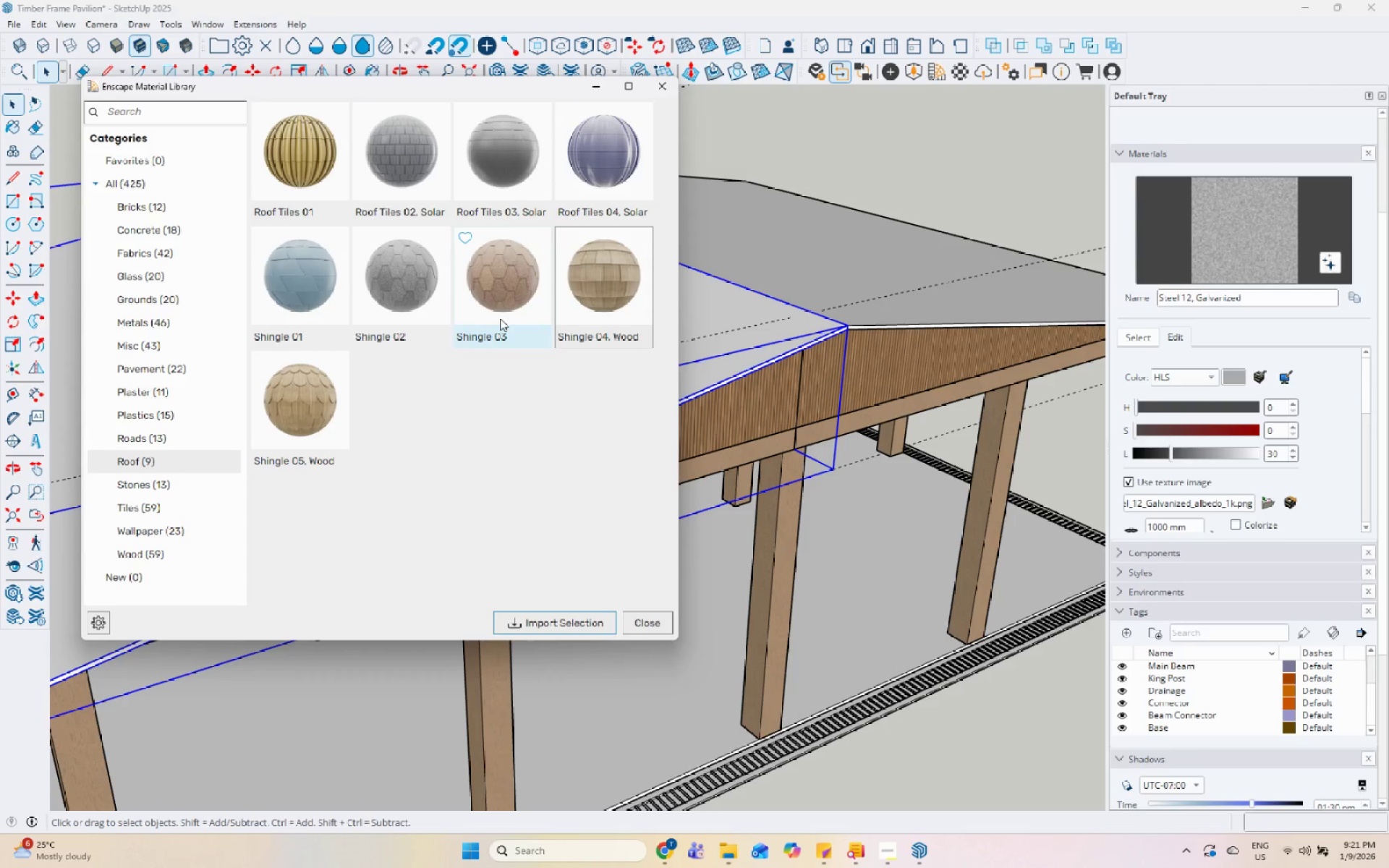 
wait(6.5)
 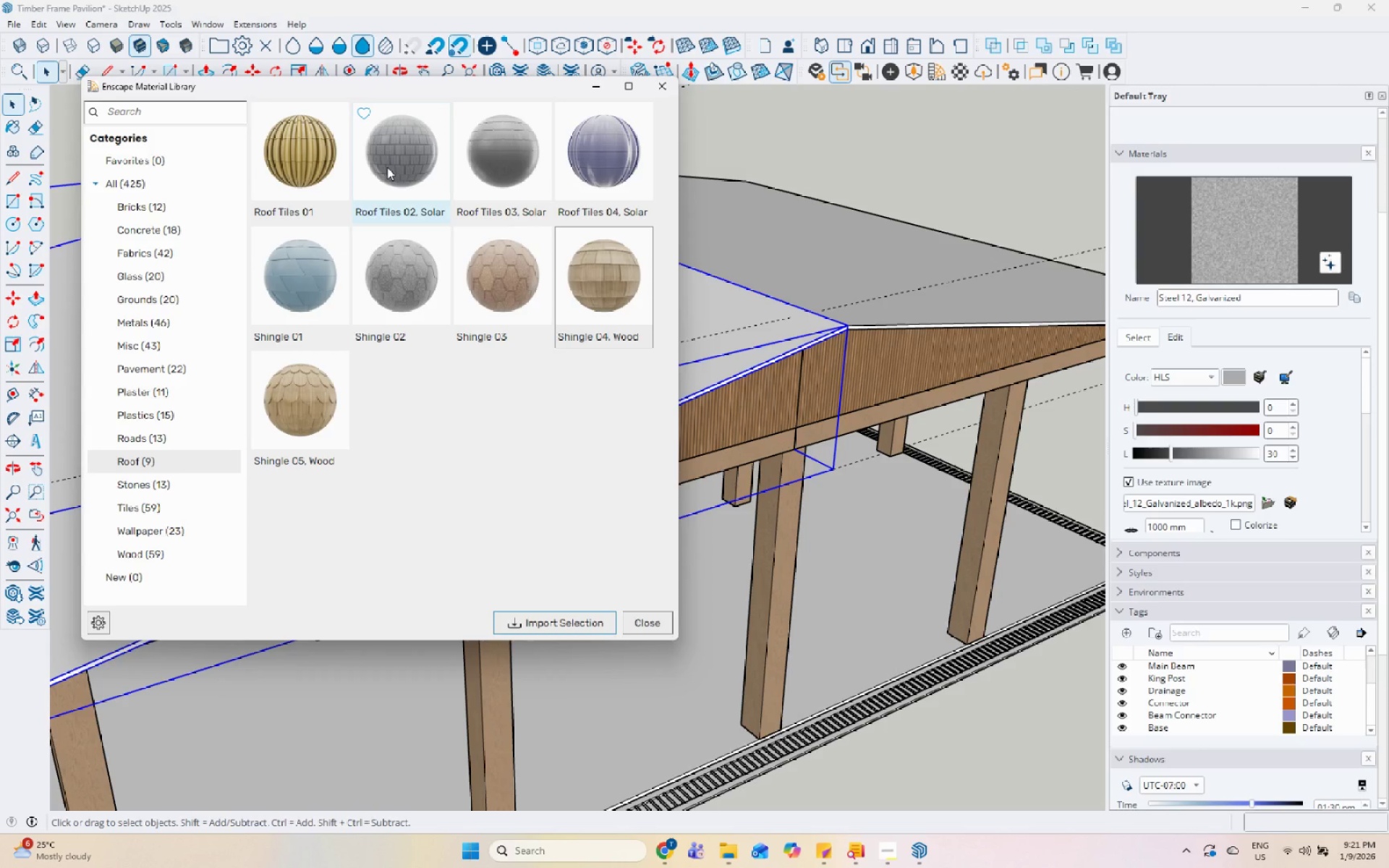 
left_click([568, 628])
 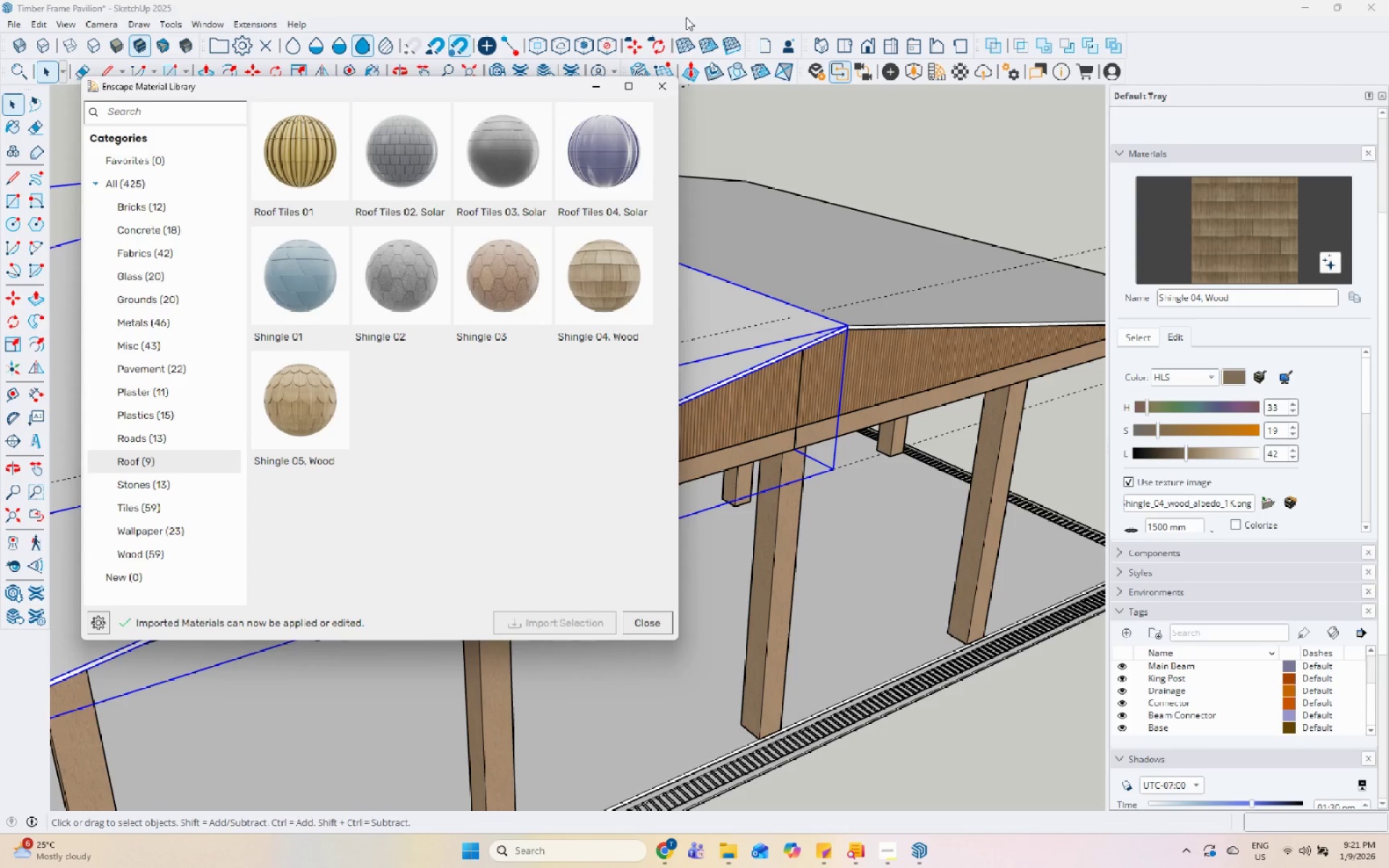 
left_click([653, 89])
 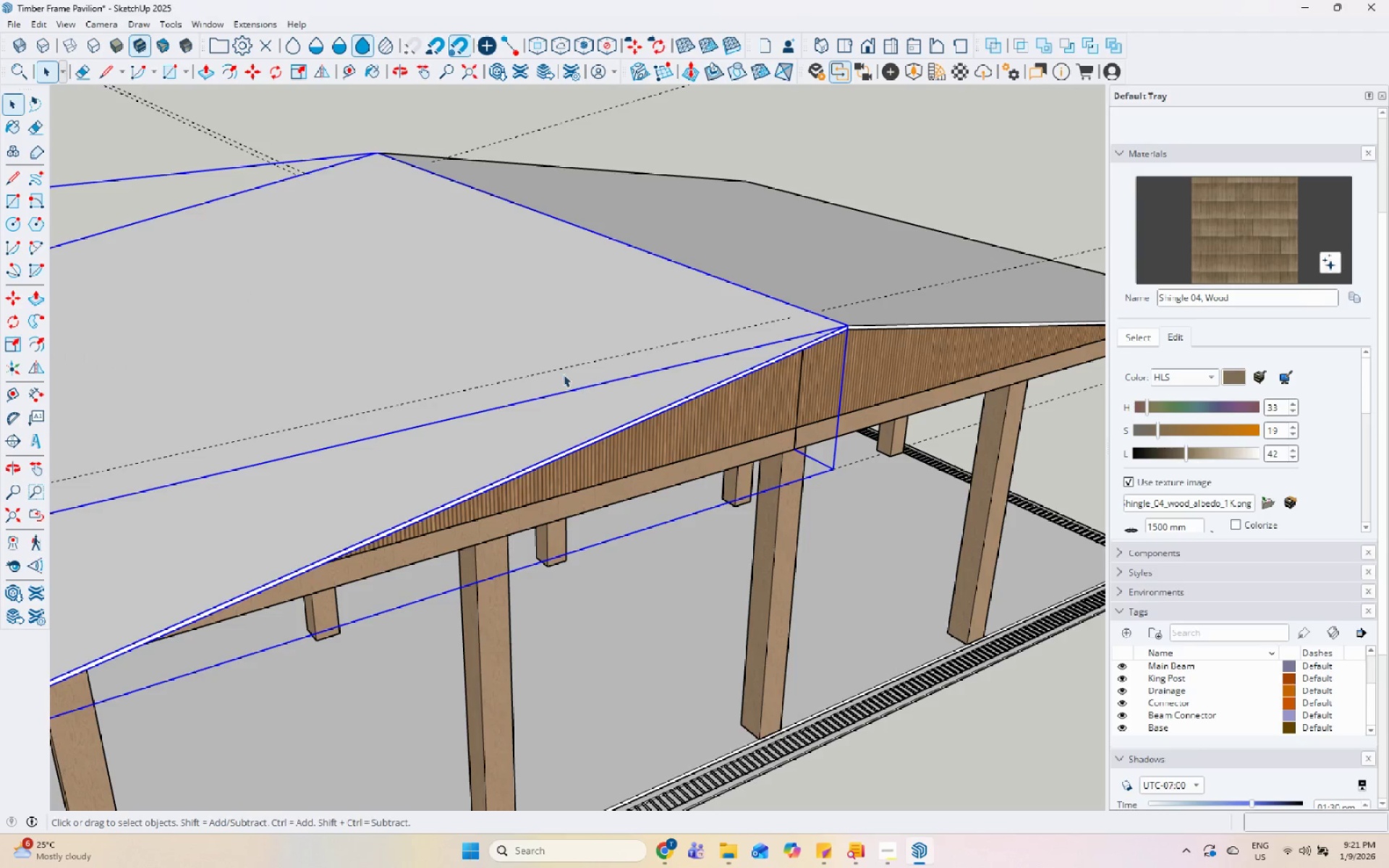 
double_click([561, 373])
 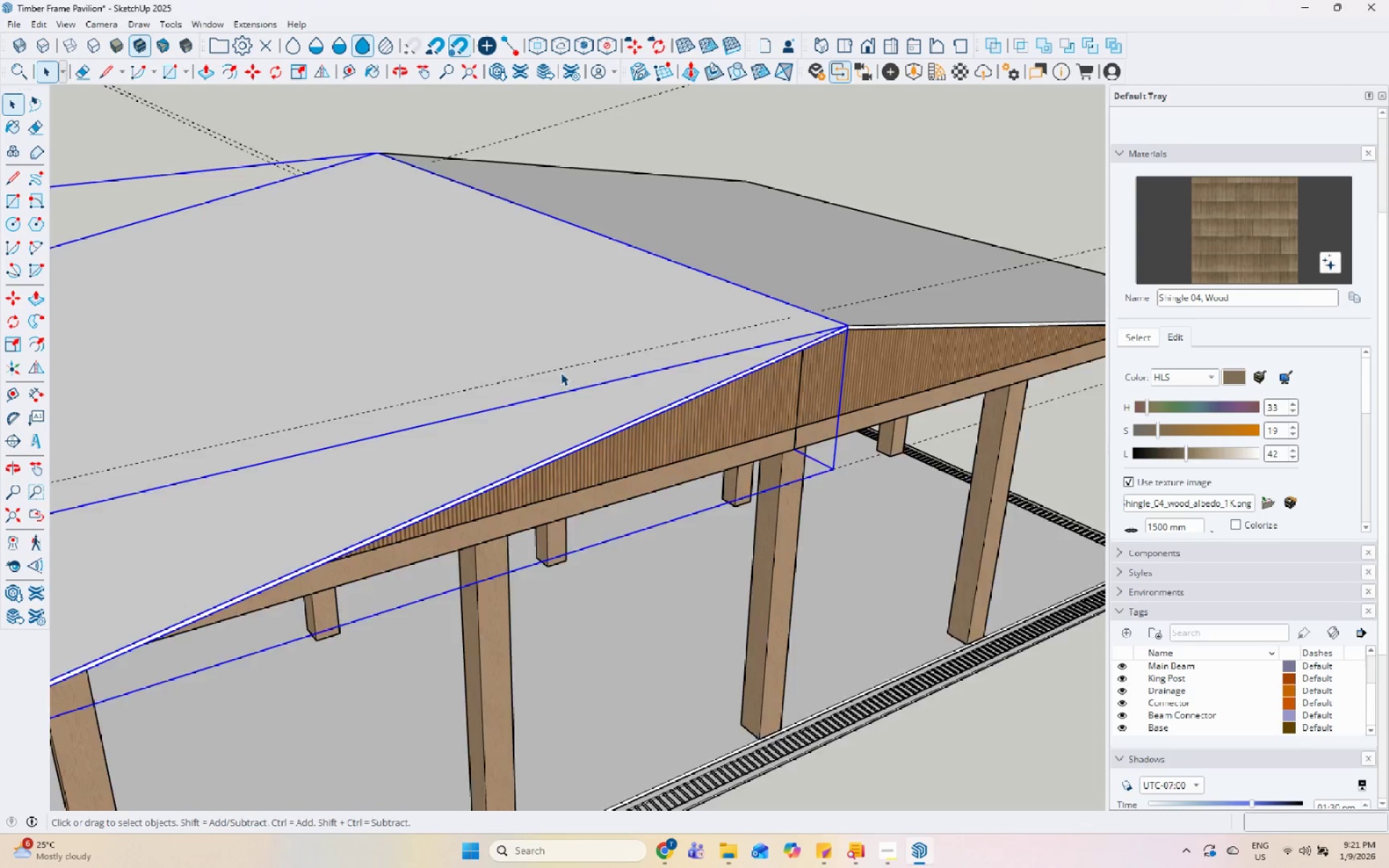 
triple_click([561, 373])
 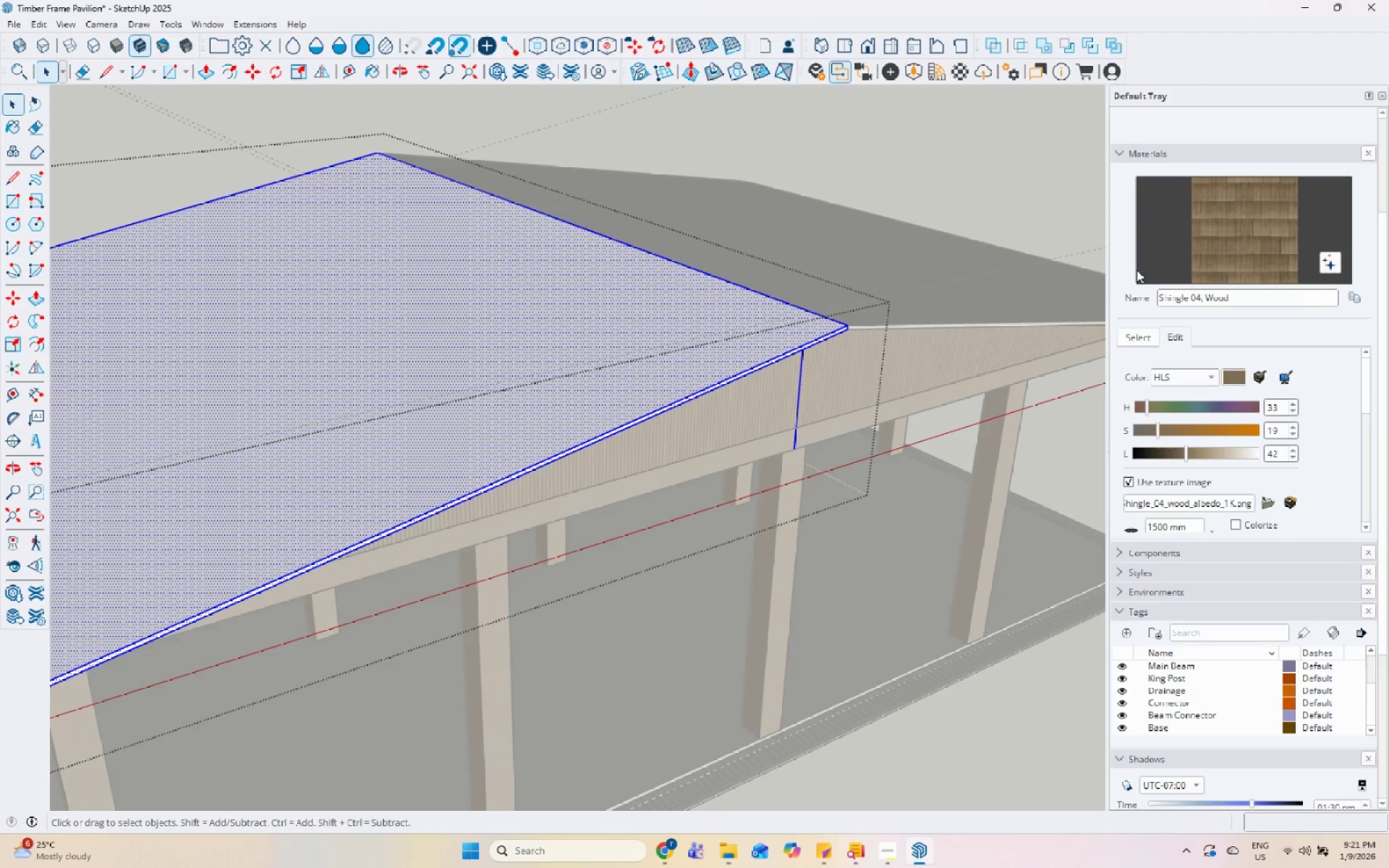 
left_click([1214, 234])
 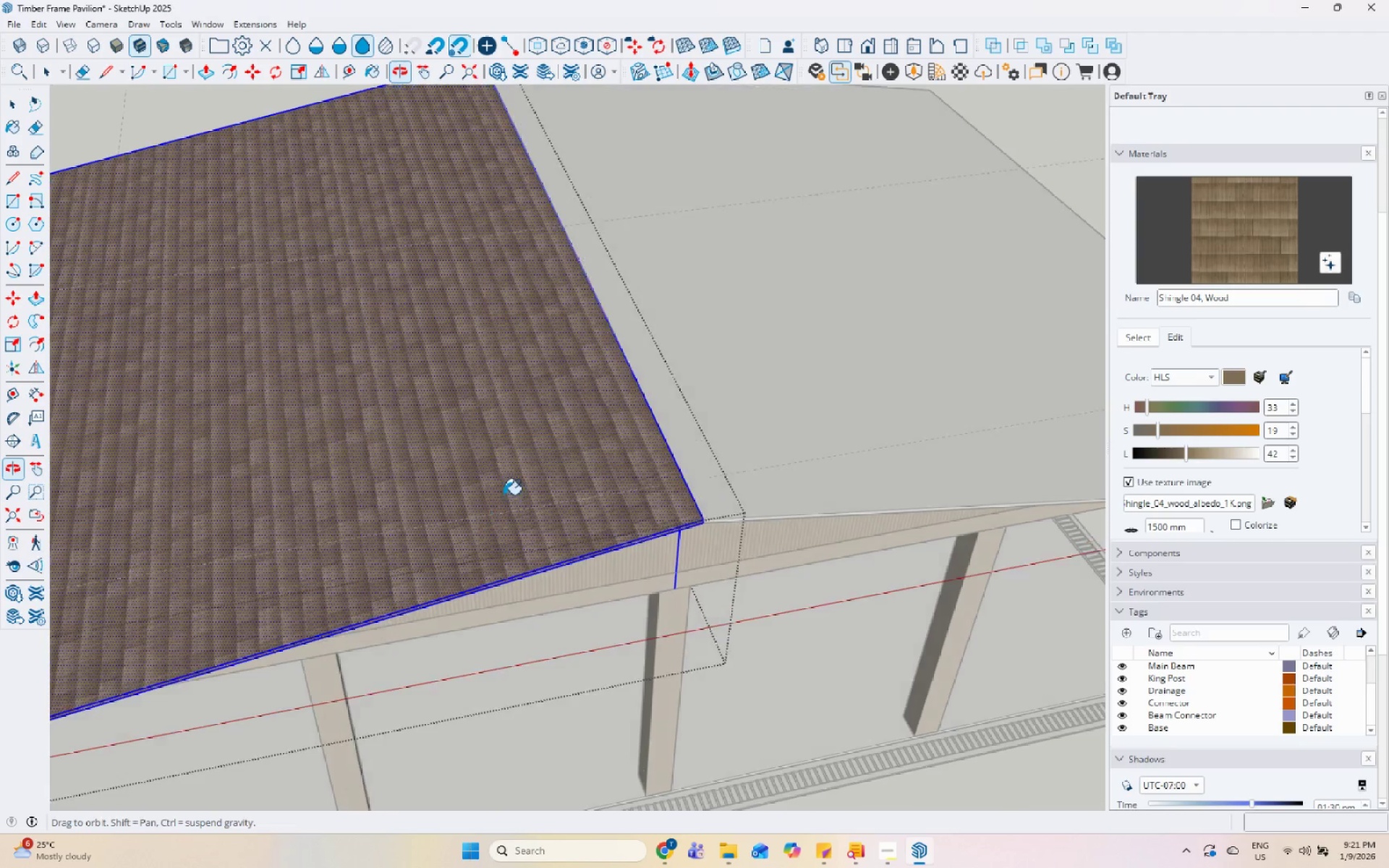 
key(Space)
 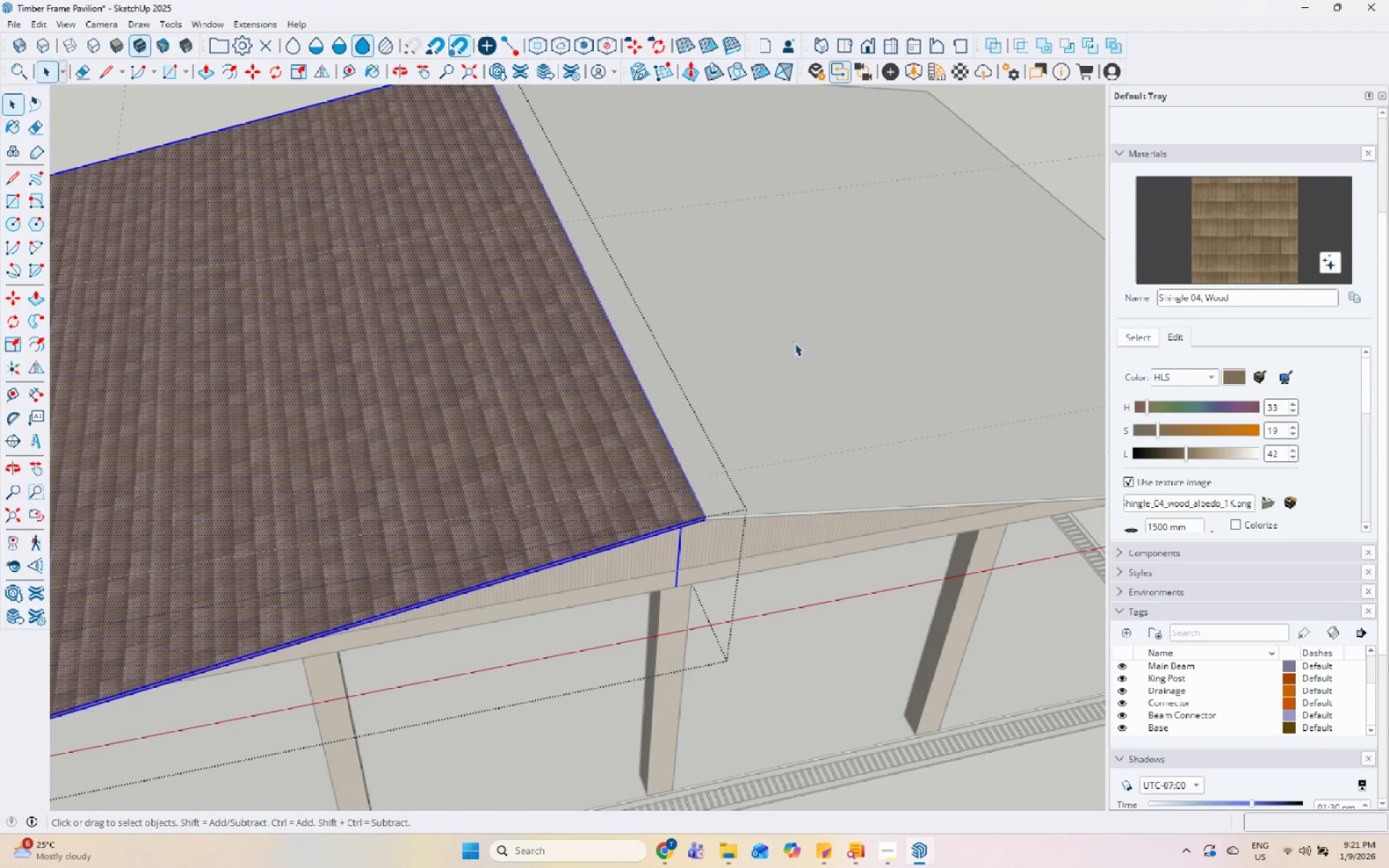 
double_click([794, 343])
 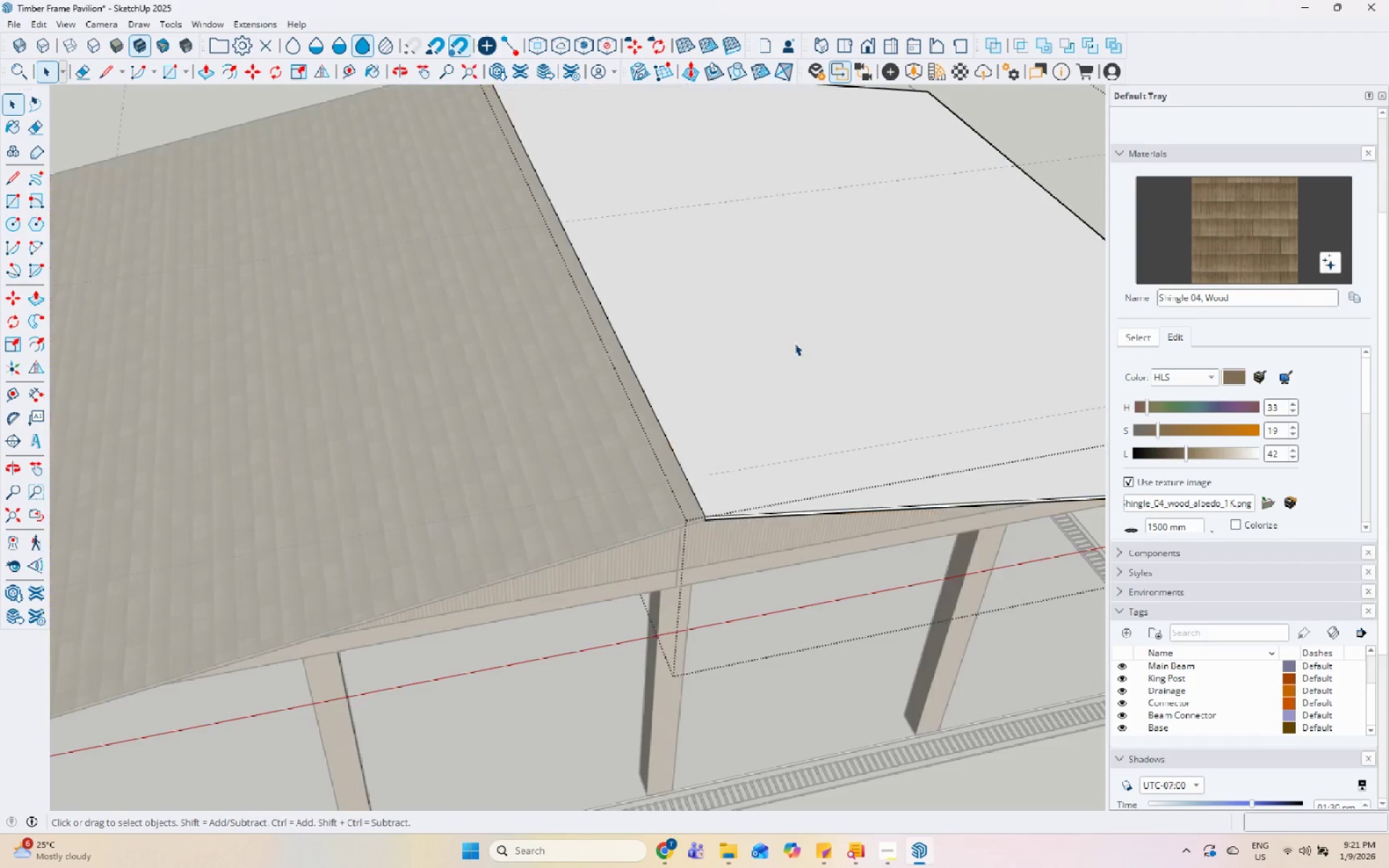 
triple_click([794, 343])
 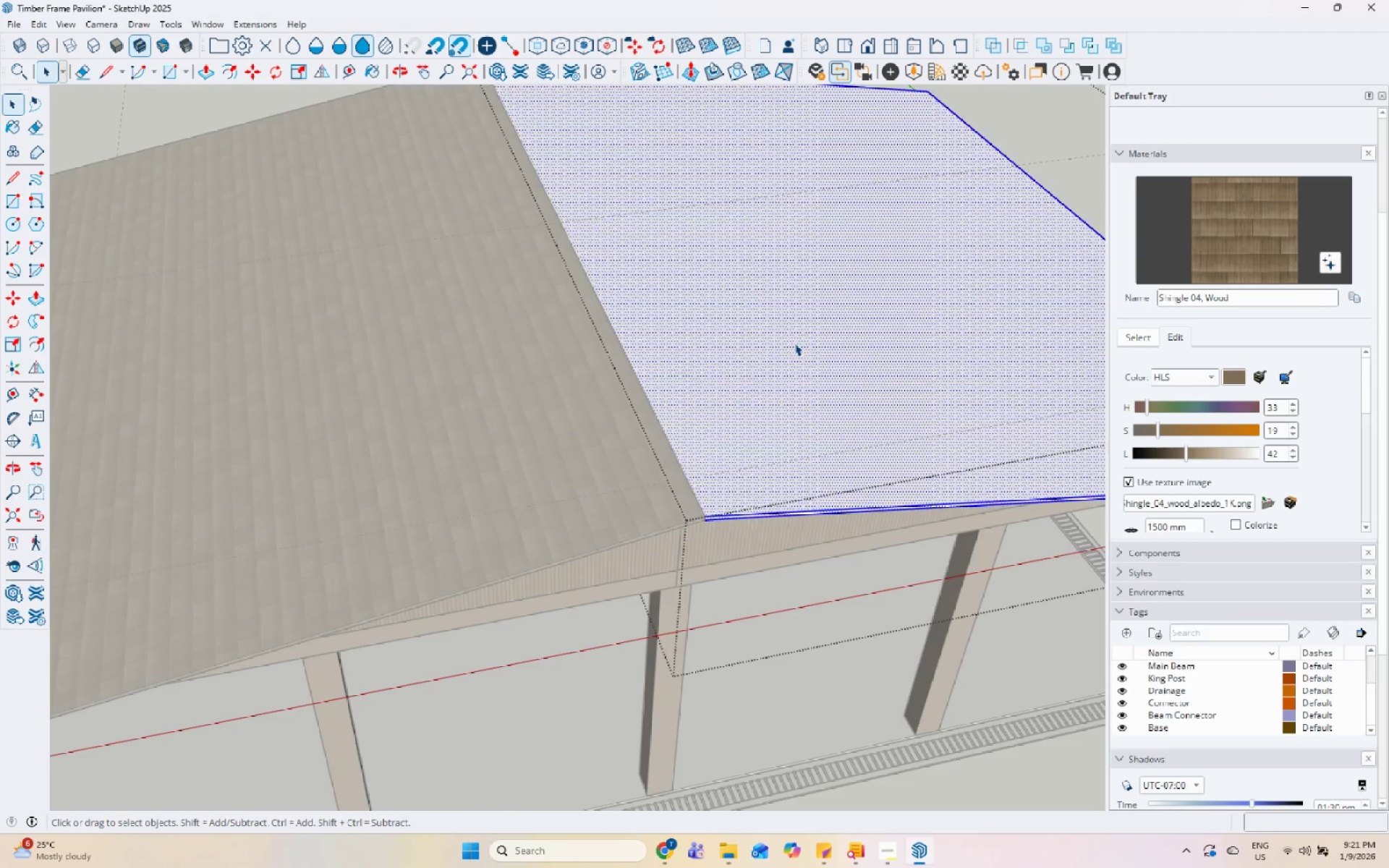 
triple_click([794, 343])
 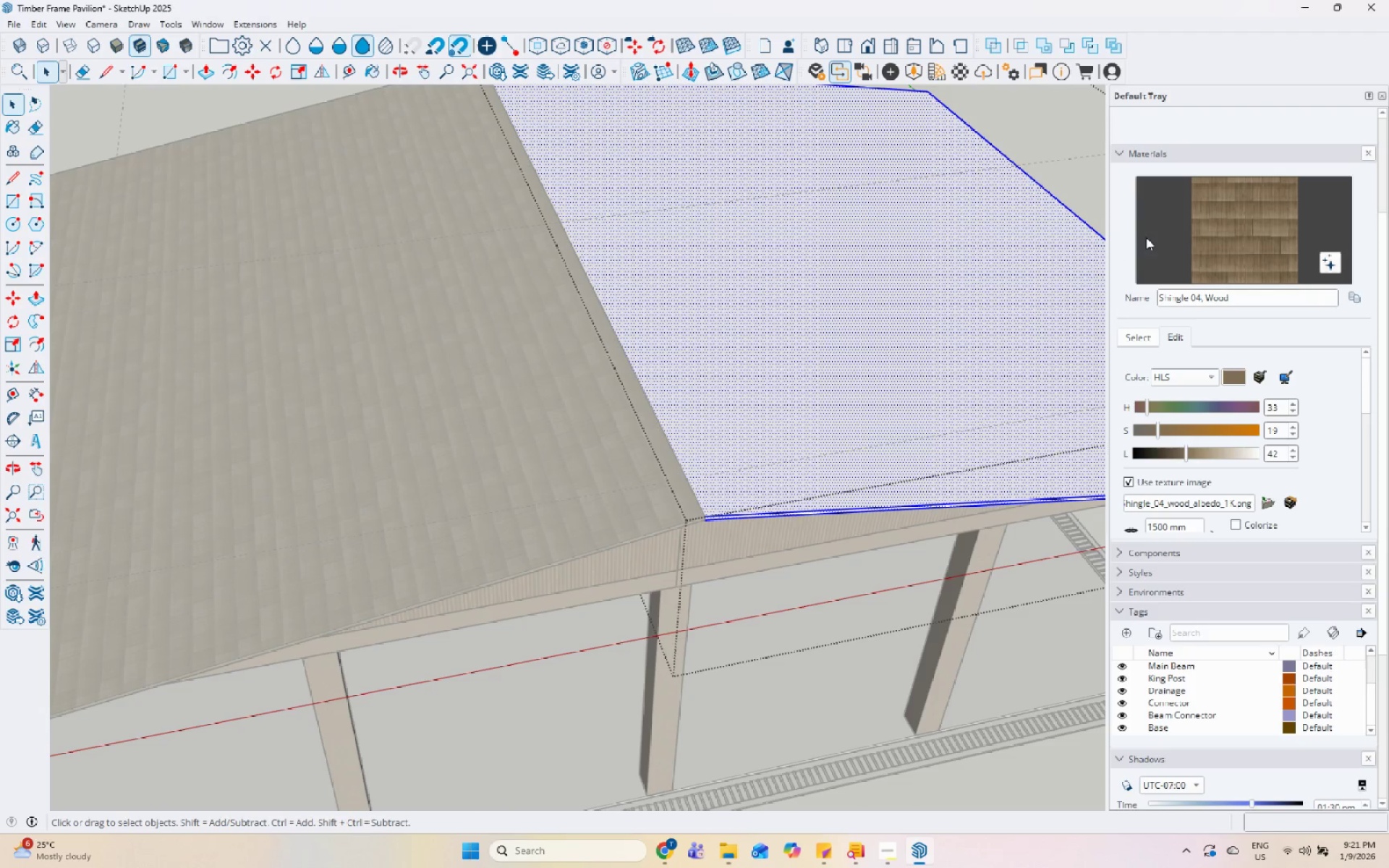 
left_click_drag(start_coordinate=[1197, 226], to_coordinate=[1193, 226])
 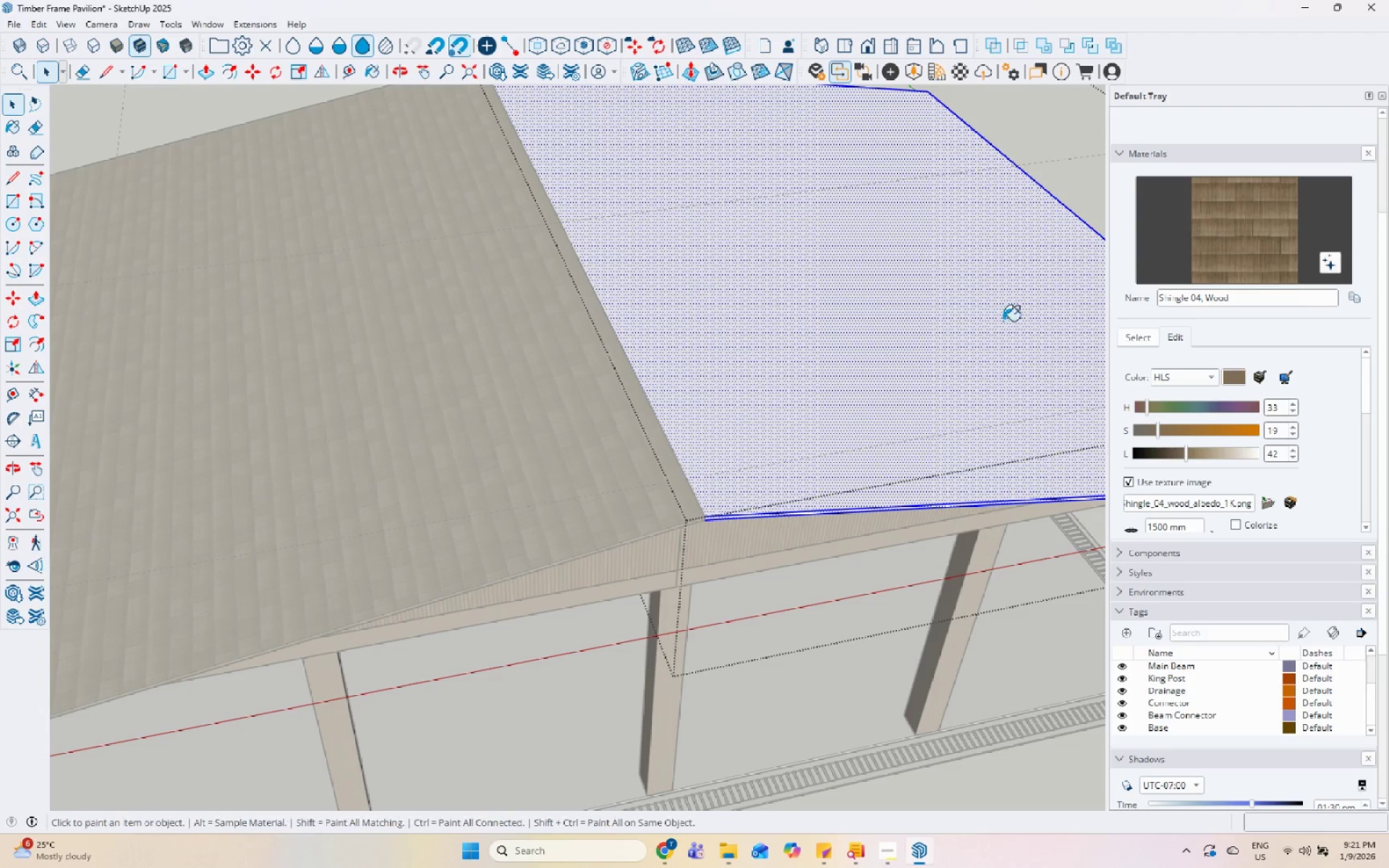 
double_click([782, 389])
 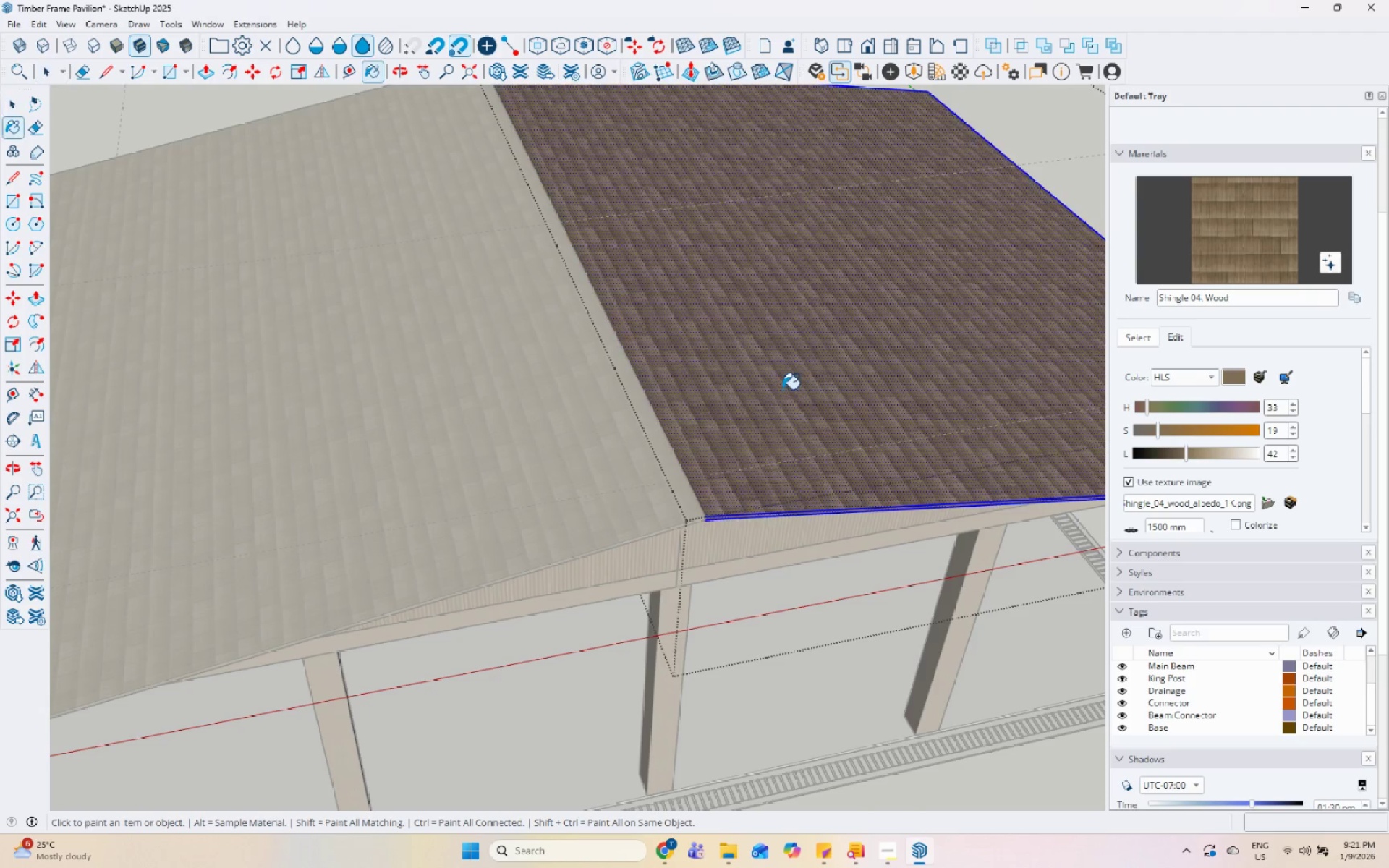 
key(Space)
 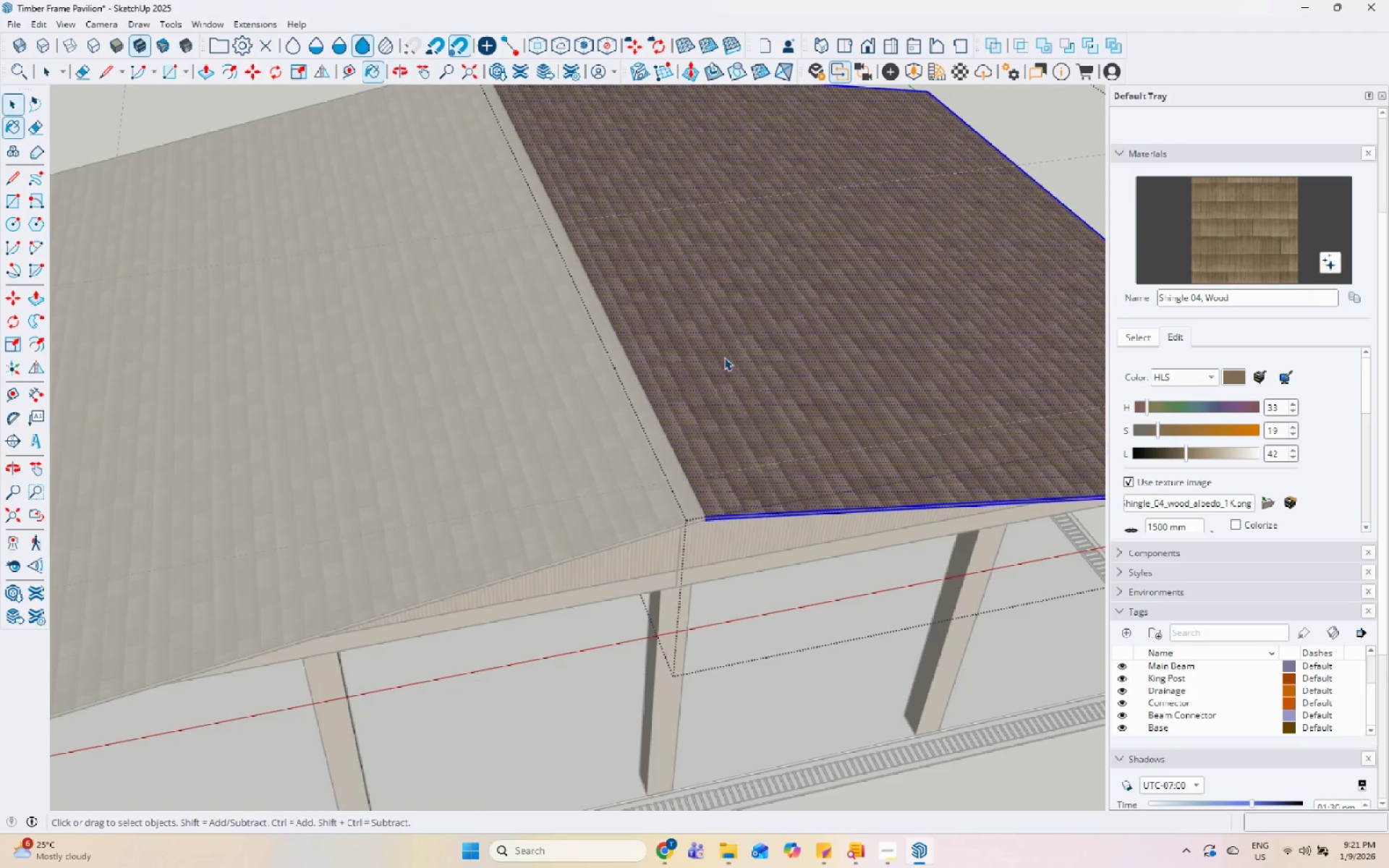 
key(Escape)
 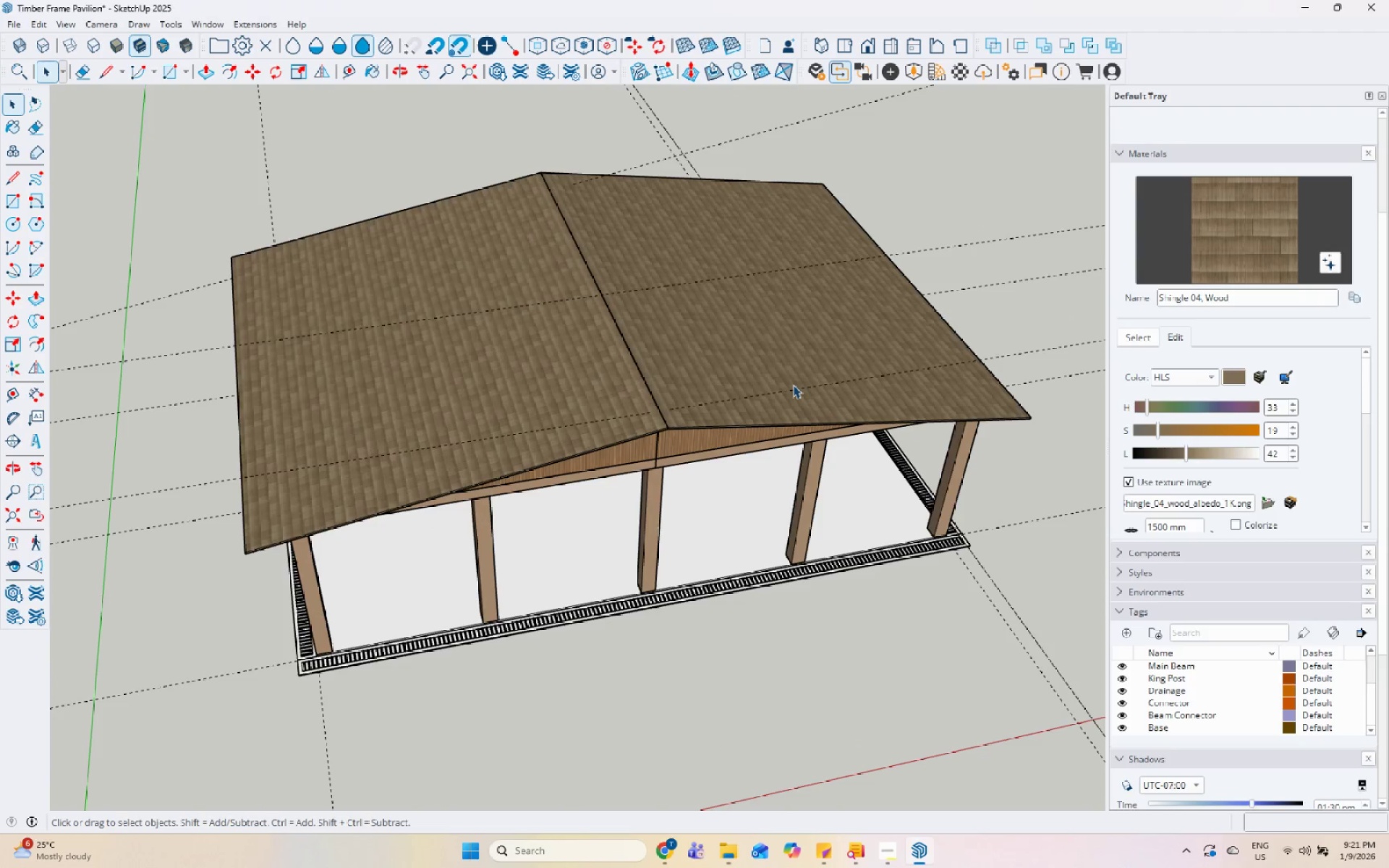 
scroll: coordinate [619, 349], scroll_direction: down, amount: 7.0
 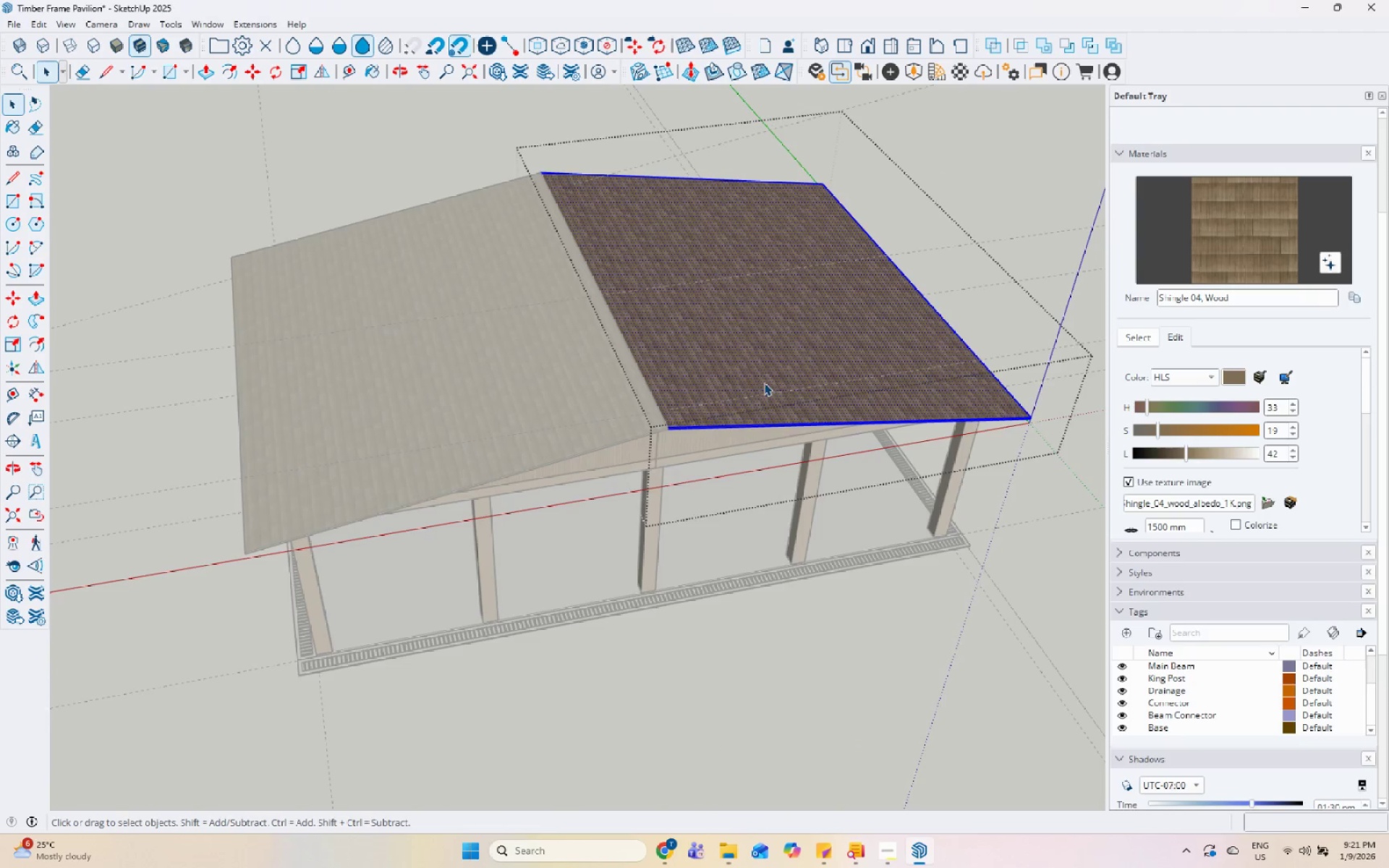 
key(Escape)
 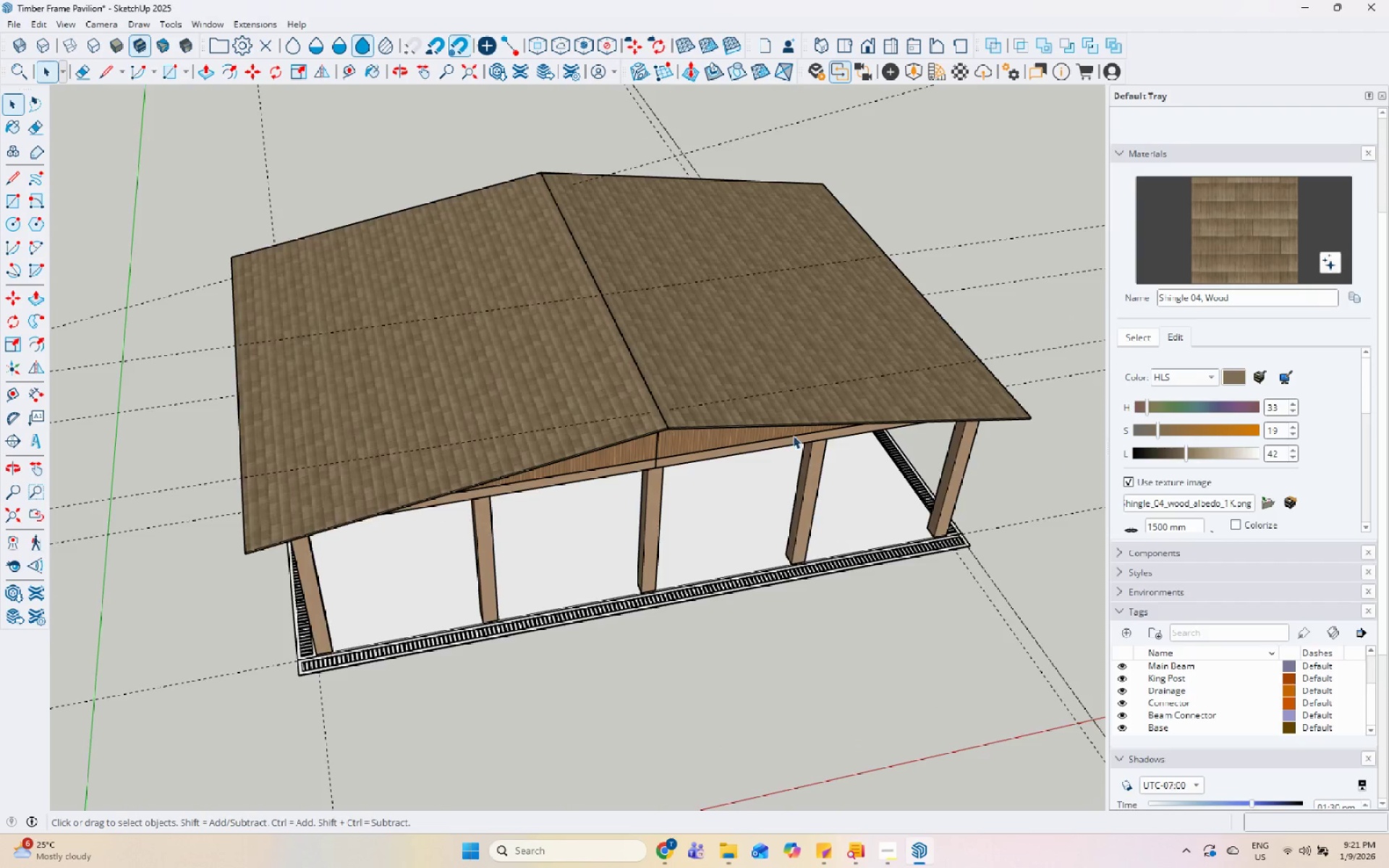 
scroll: coordinate [775, 491], scroll_direction: down, amount: 1.0
 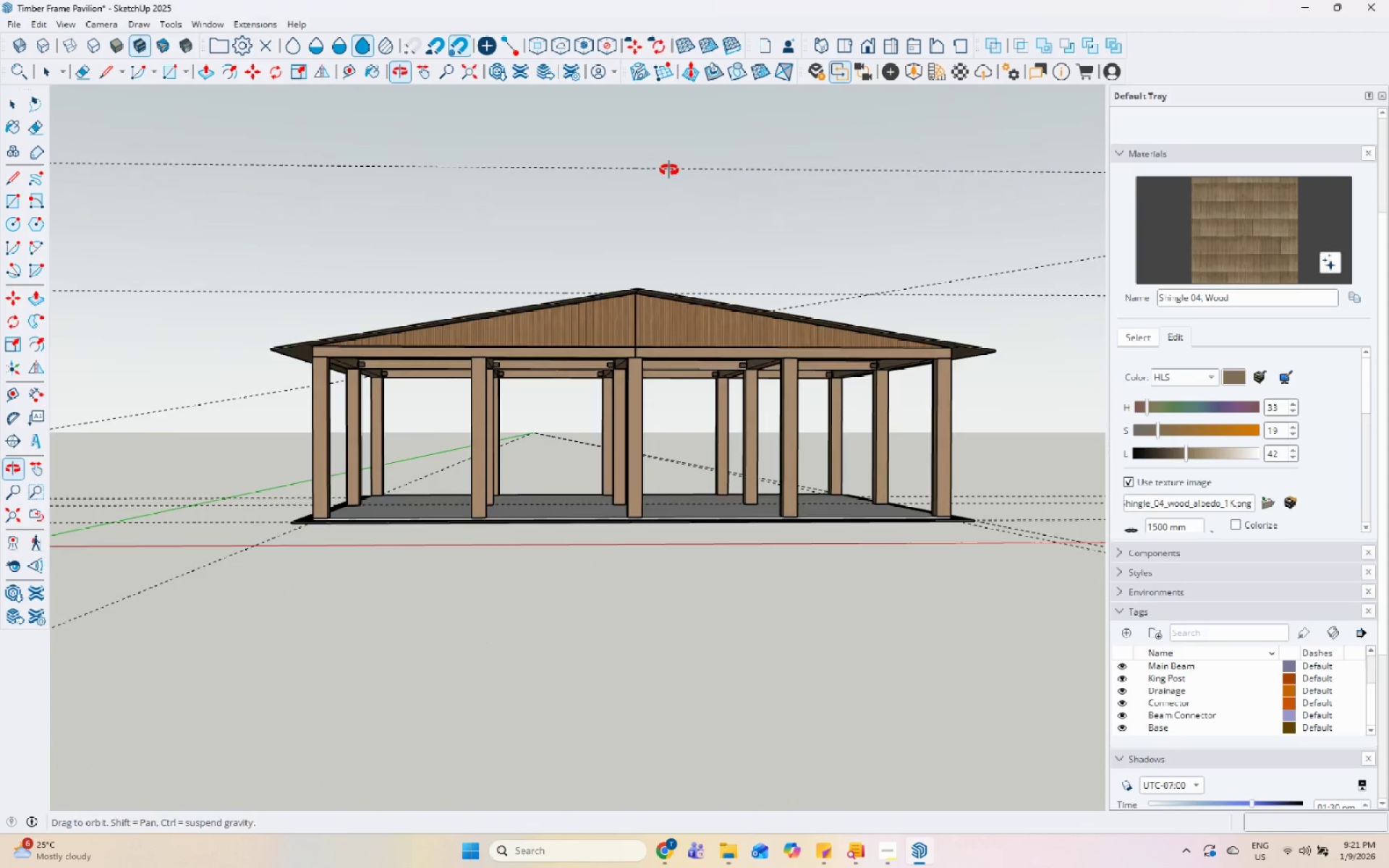 
scroll: coordinate [647, 407], scroll_direction: up, amount: 5.0
 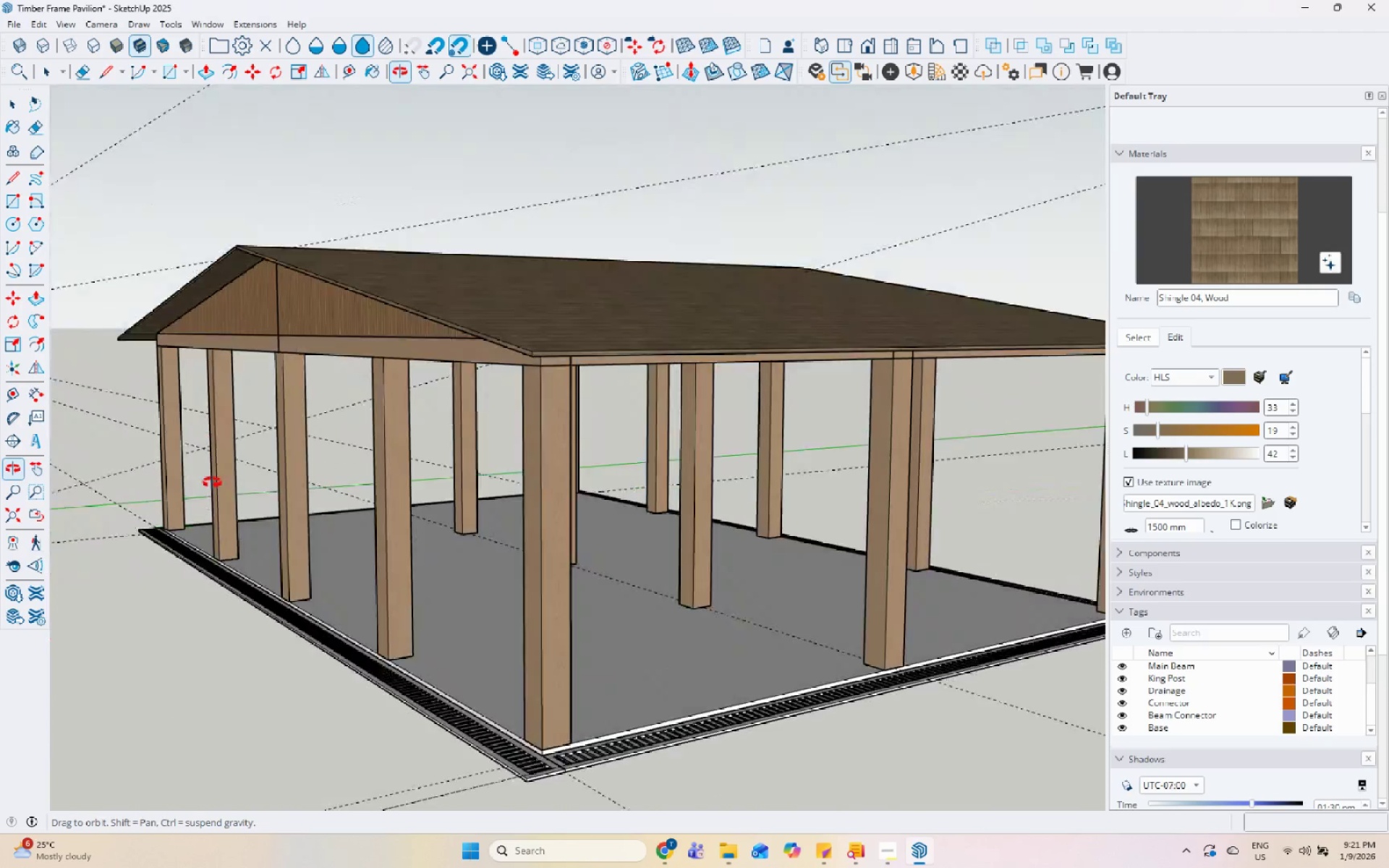 
left_click([595, 533])
 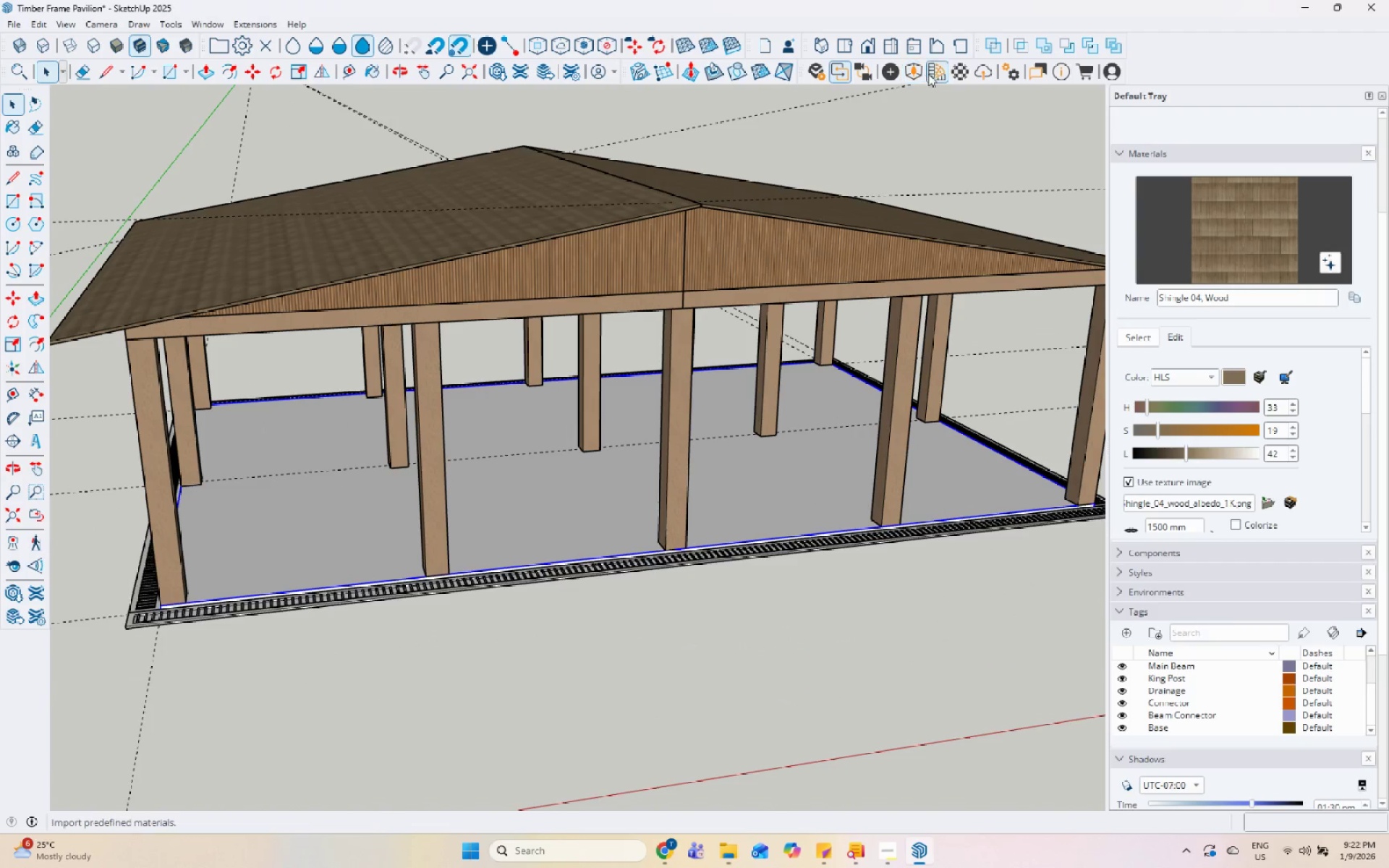 
scroll: coordinate [564, 576], scroll_direction: none, amount: 0.0
 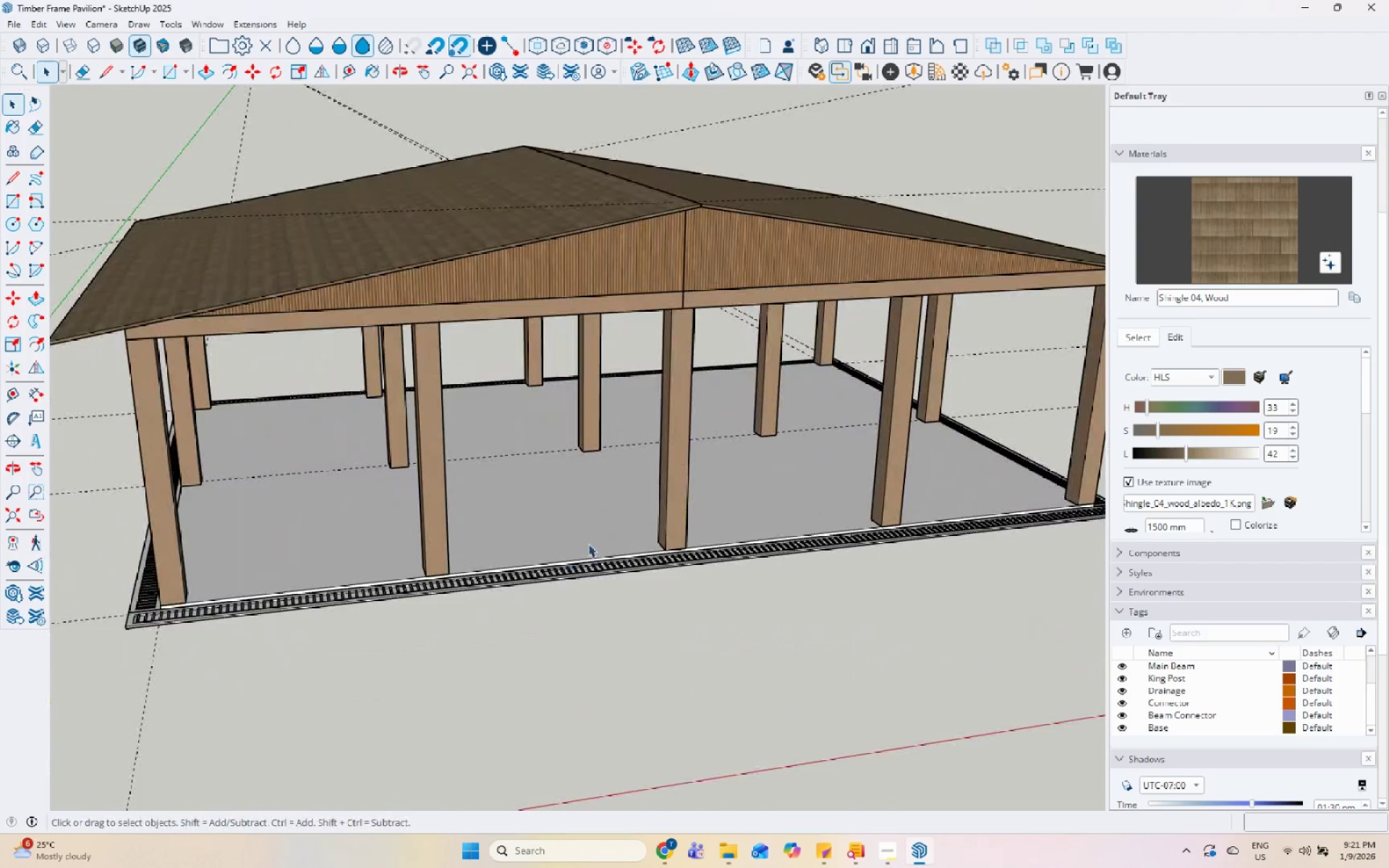 
left_click([929, 73])
 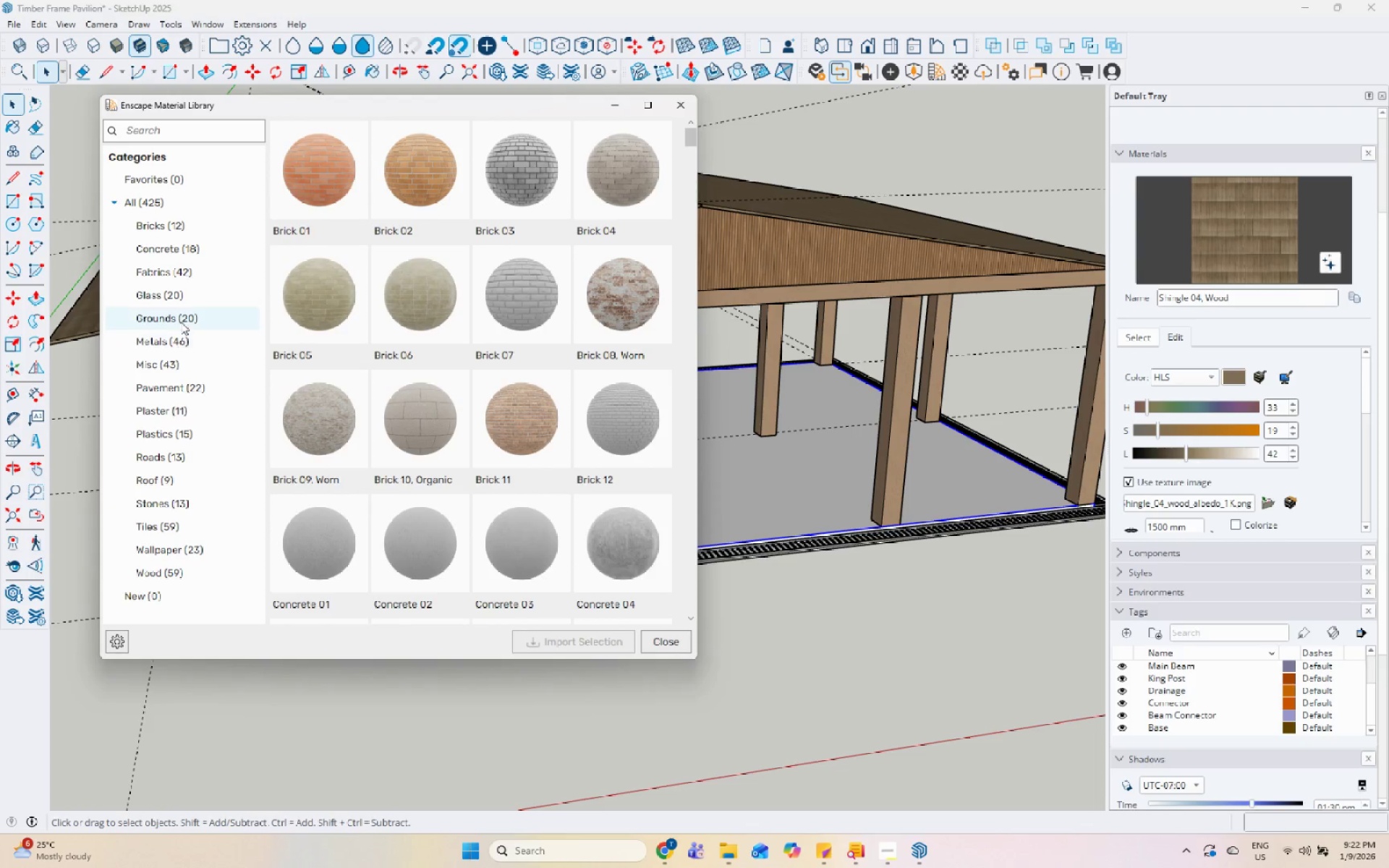 
left_click([206, 247])
 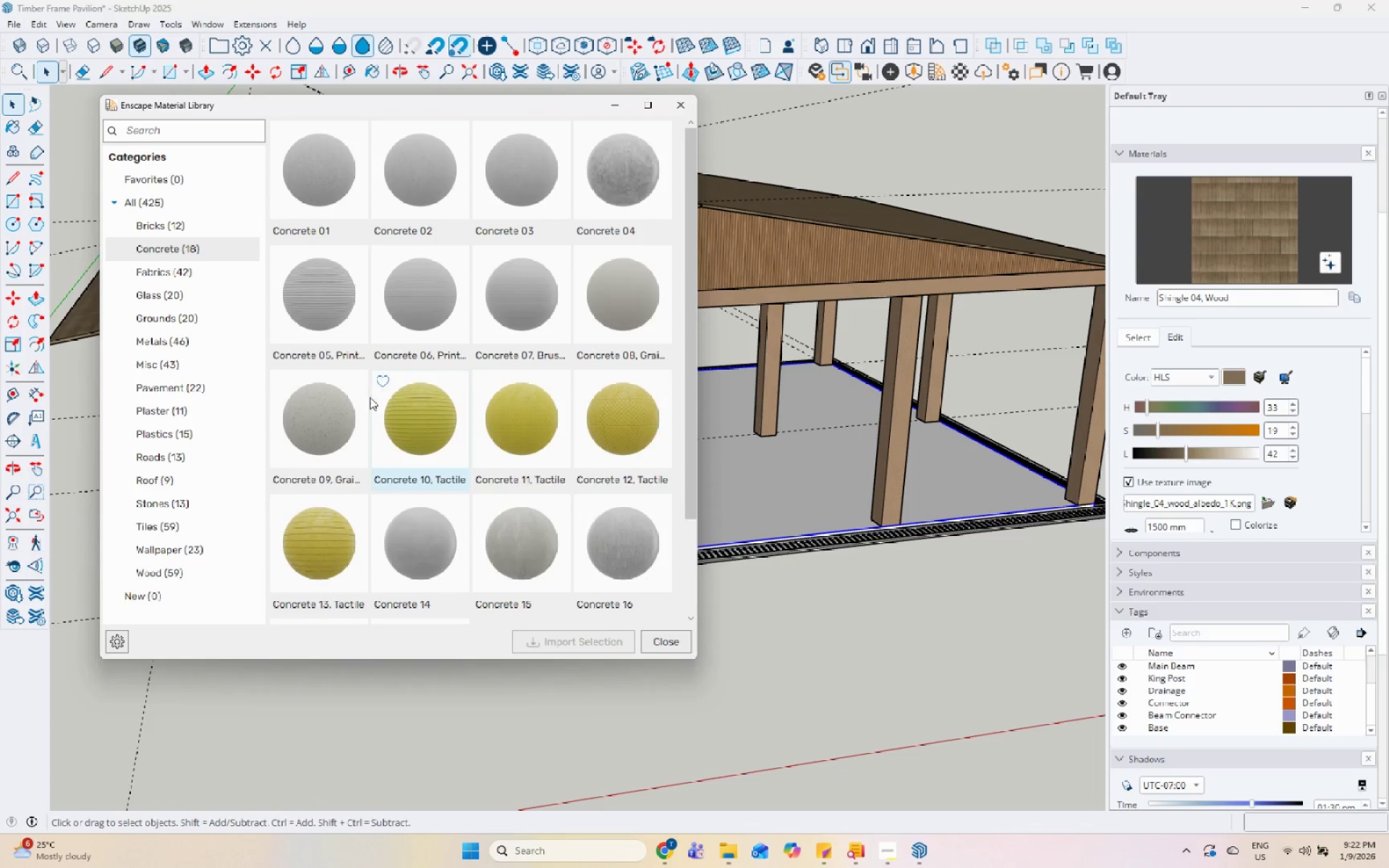 
scroll: coordinate [443, 309], scroll_direction: down, amount: 3.0
 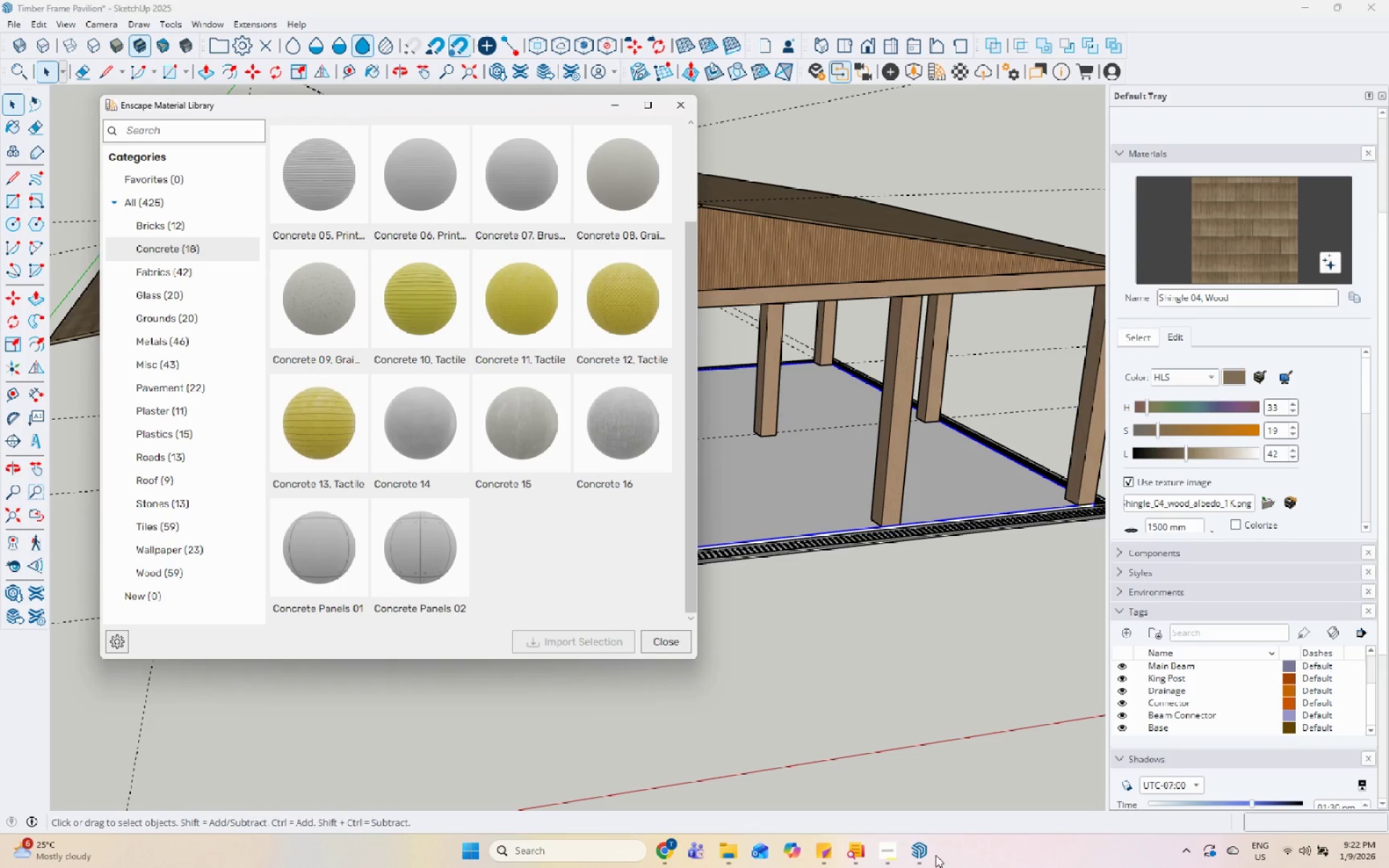 
left_click([901, 860])